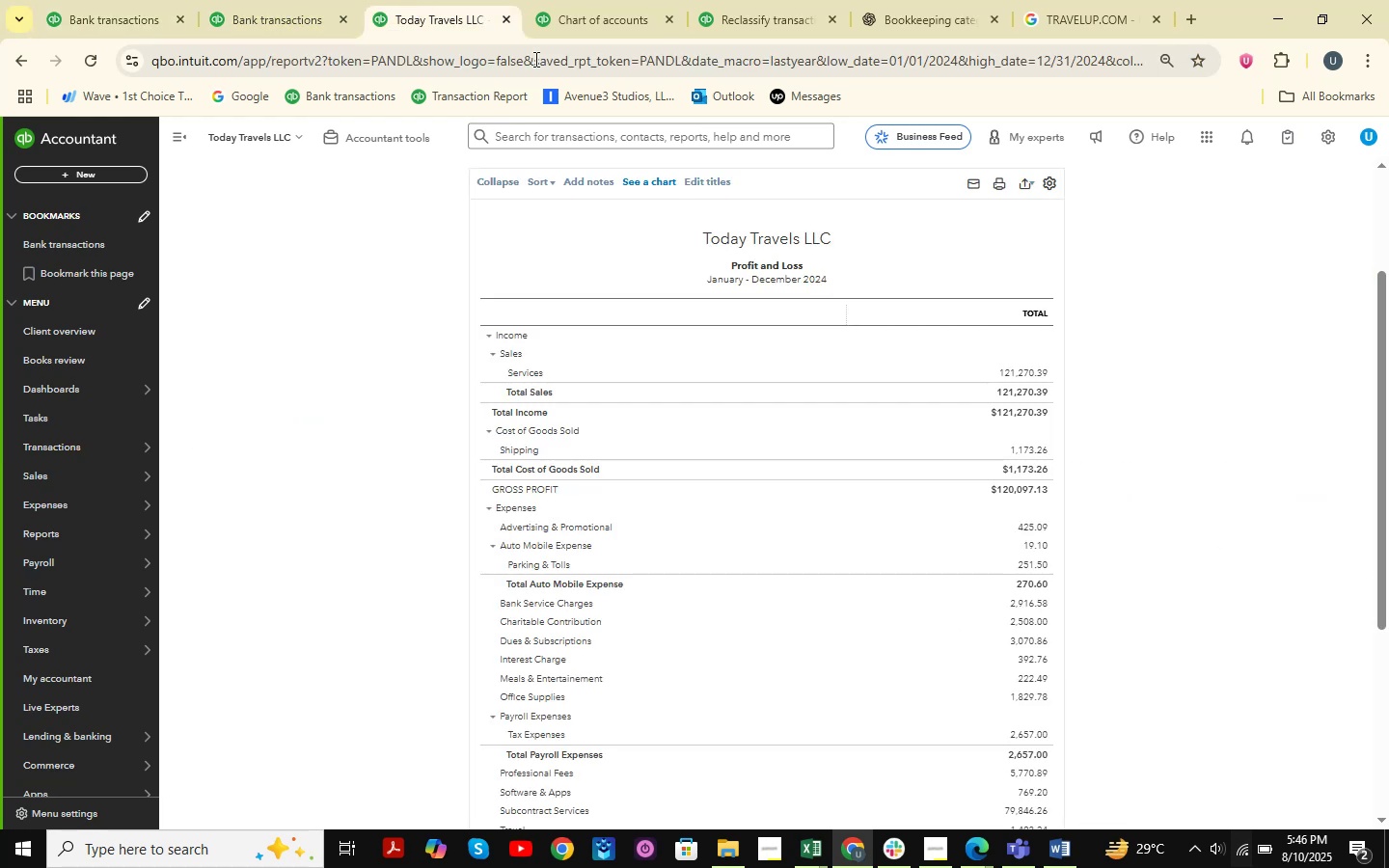 
left_click([572, 6])
 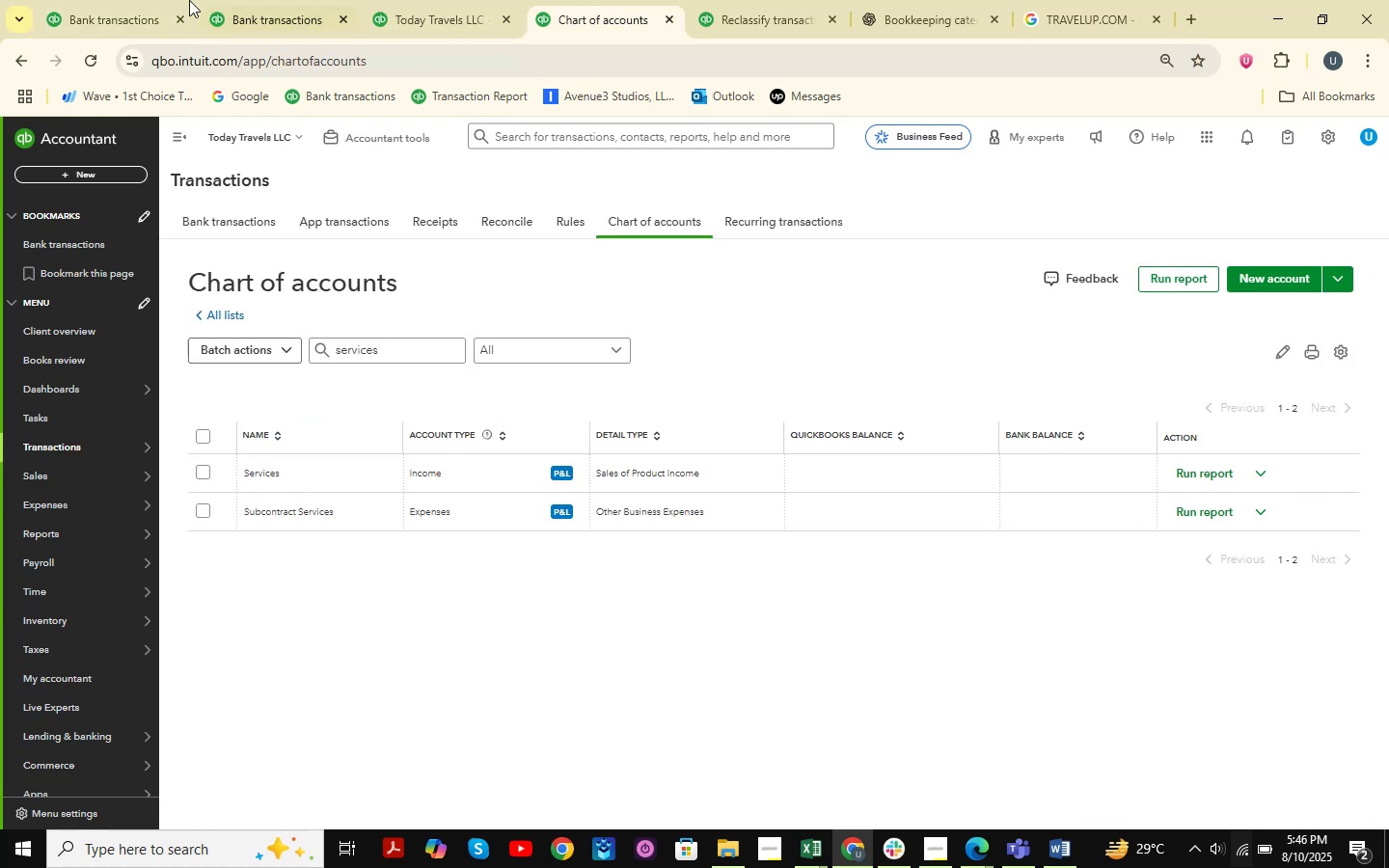 
left_click([126, 0])
 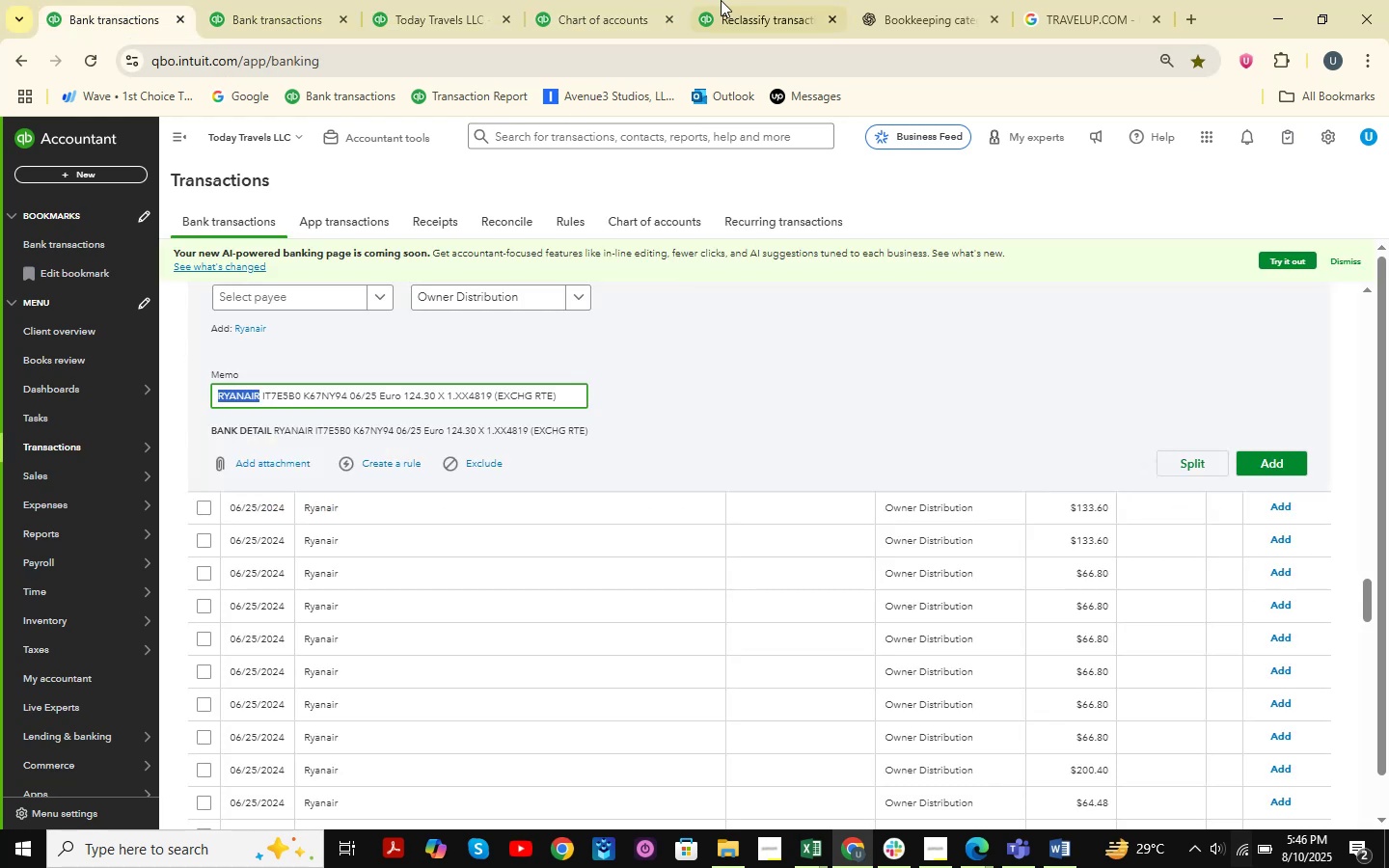 
left_click([749, 0])
 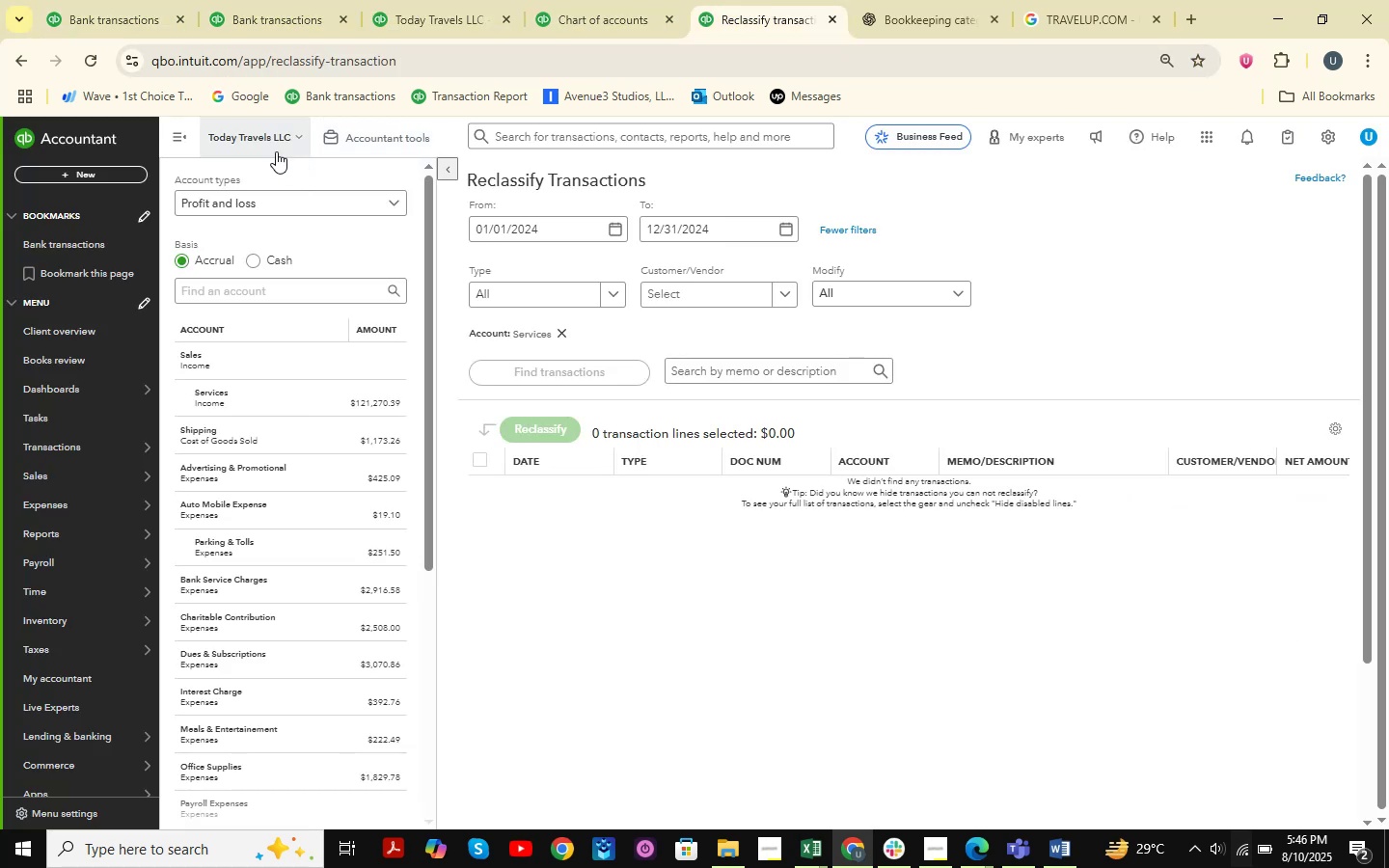 
left_click([43, 0])
 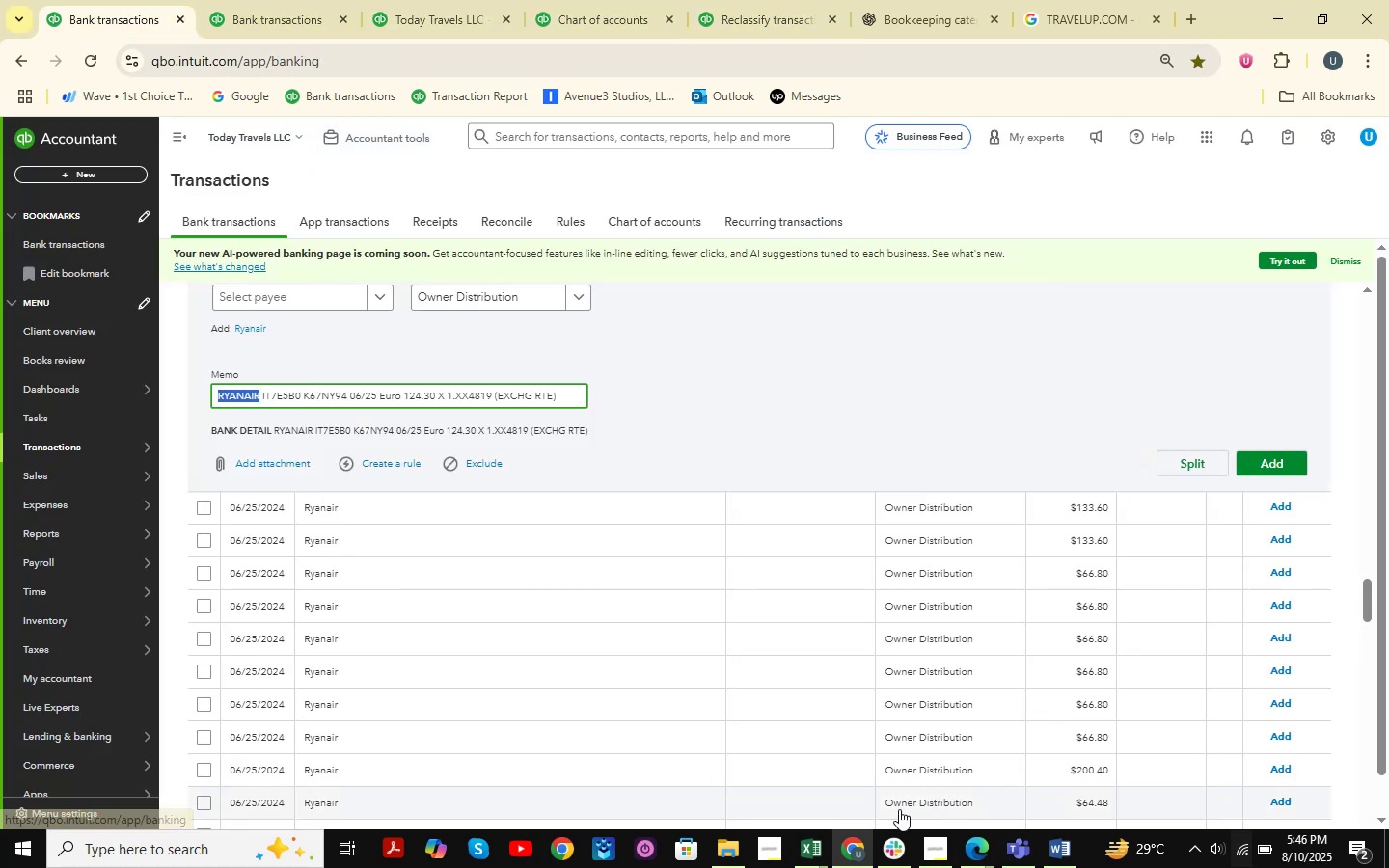 
left_click([831, 852])
 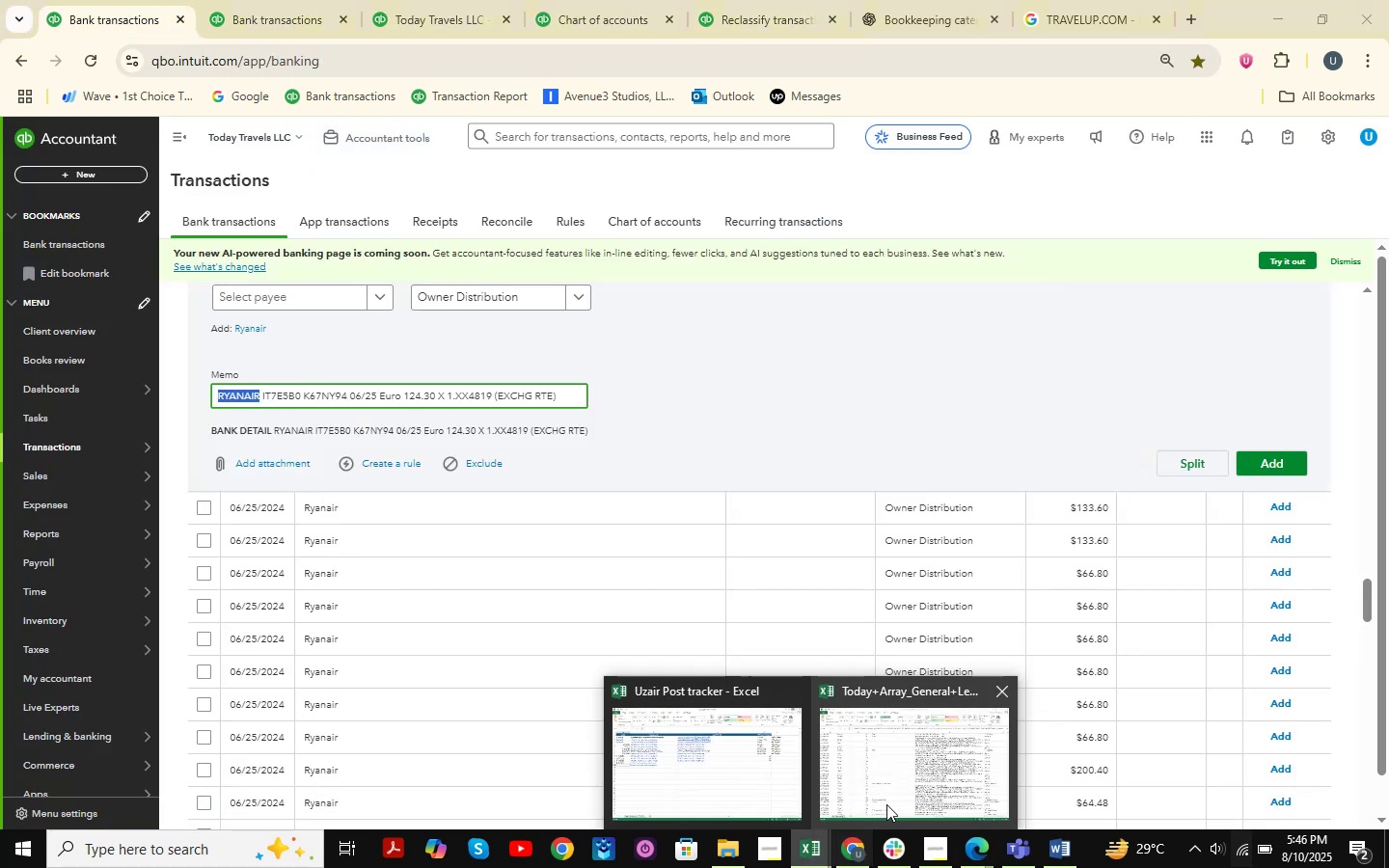 
double_click([893, 796])
 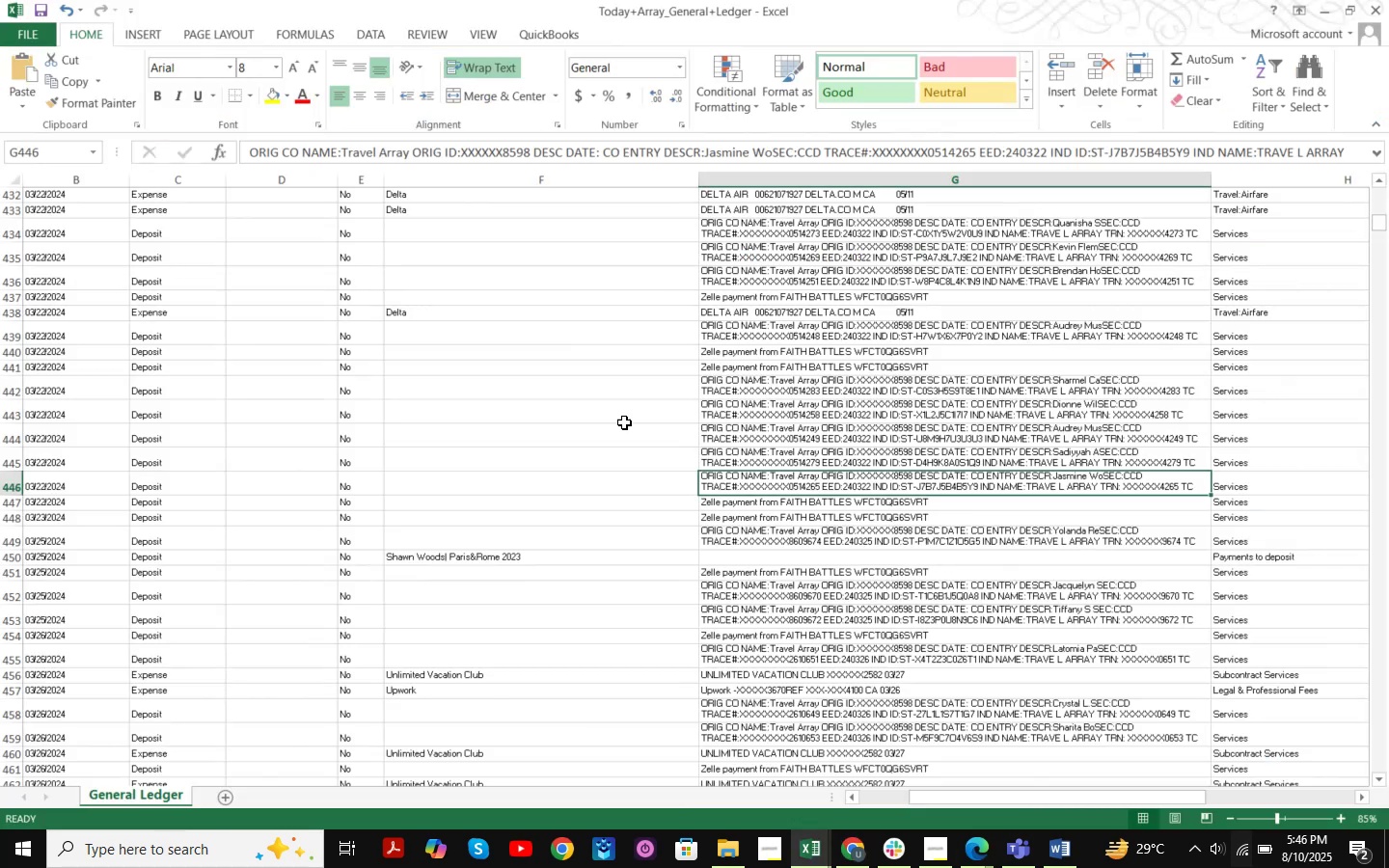 
key(Control+F)
 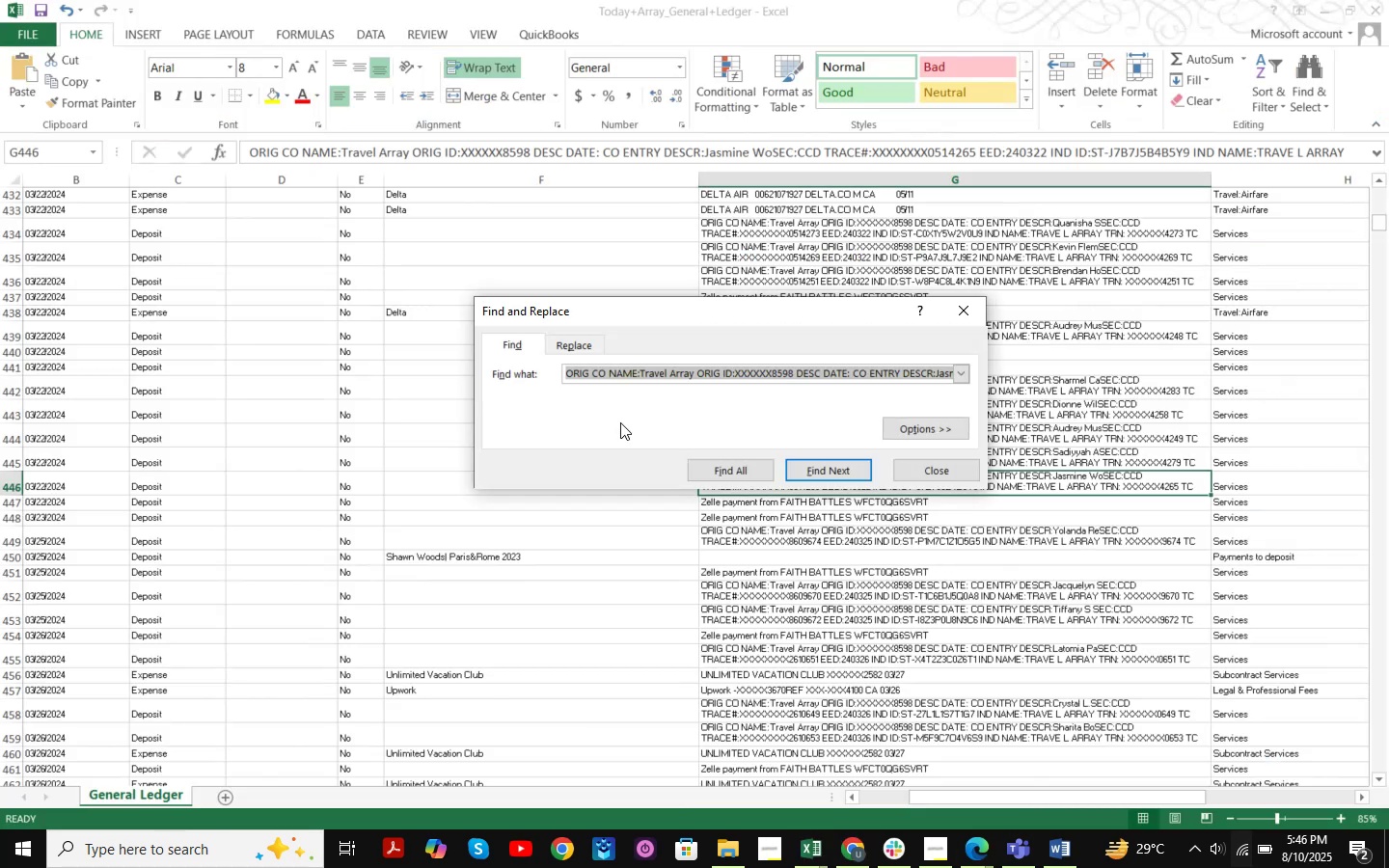 
key(Control+V)
 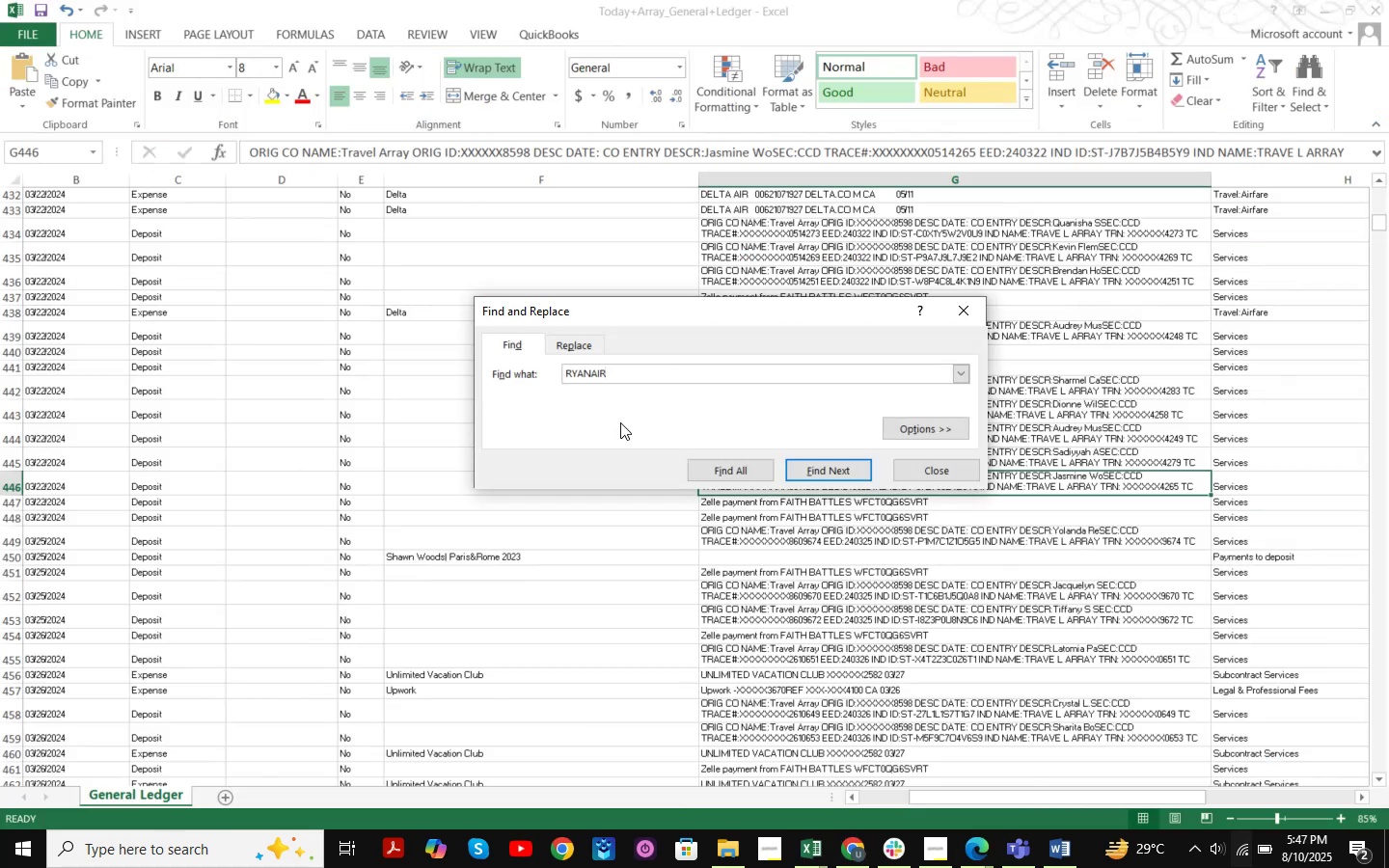 
key(NumpadEnter)
 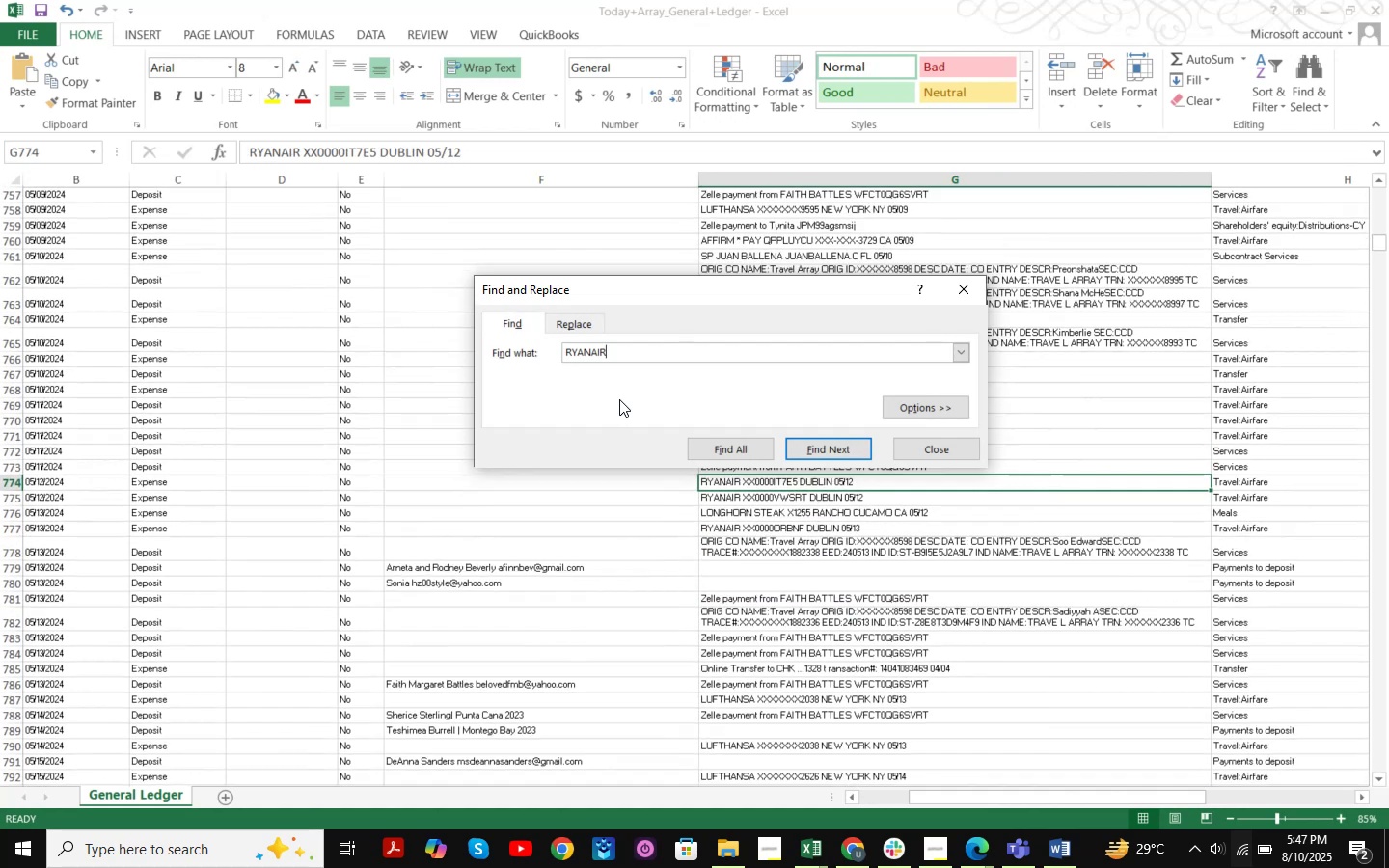 
key(NumpadEnter)
 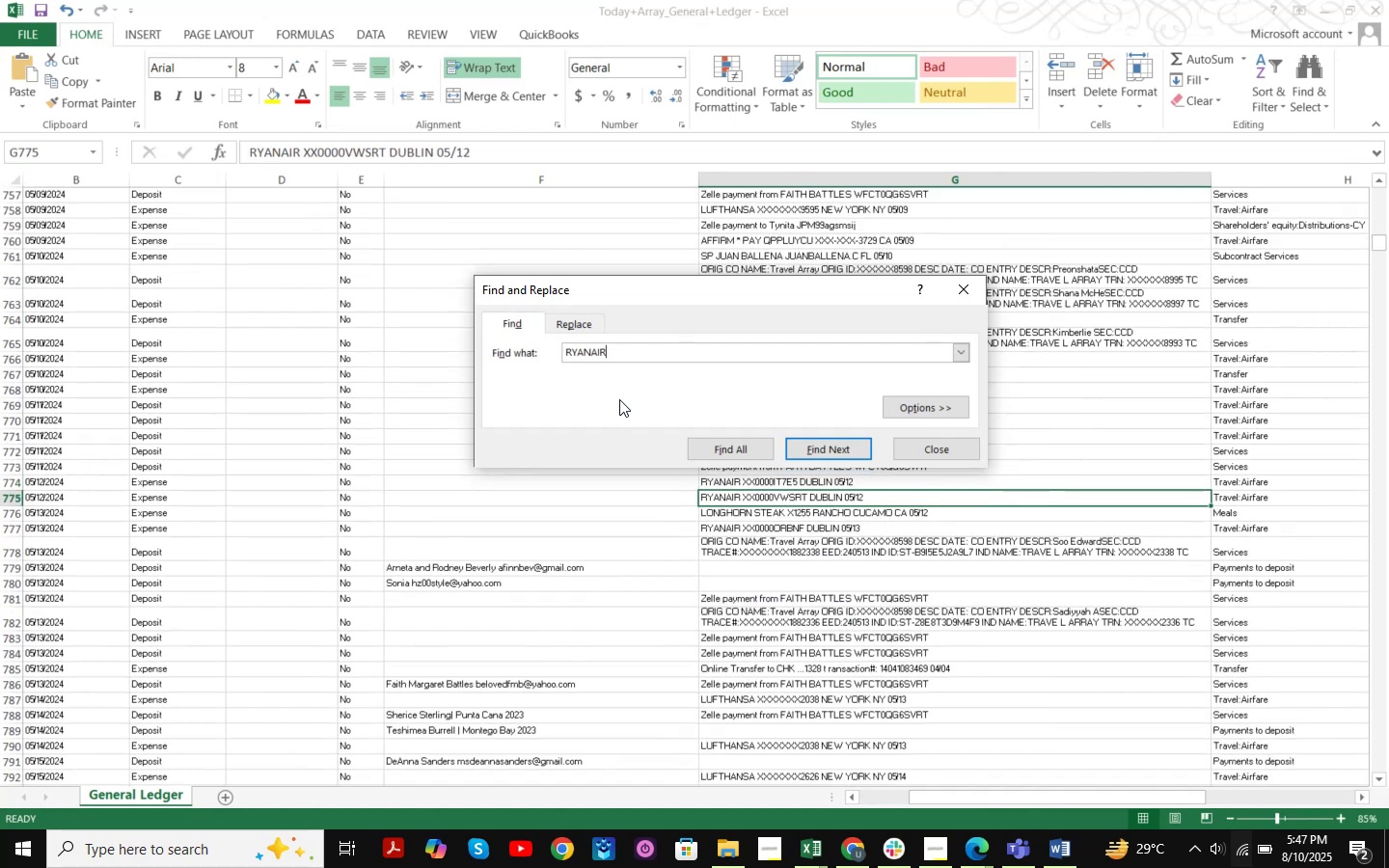 
key(NumpadEnter)
 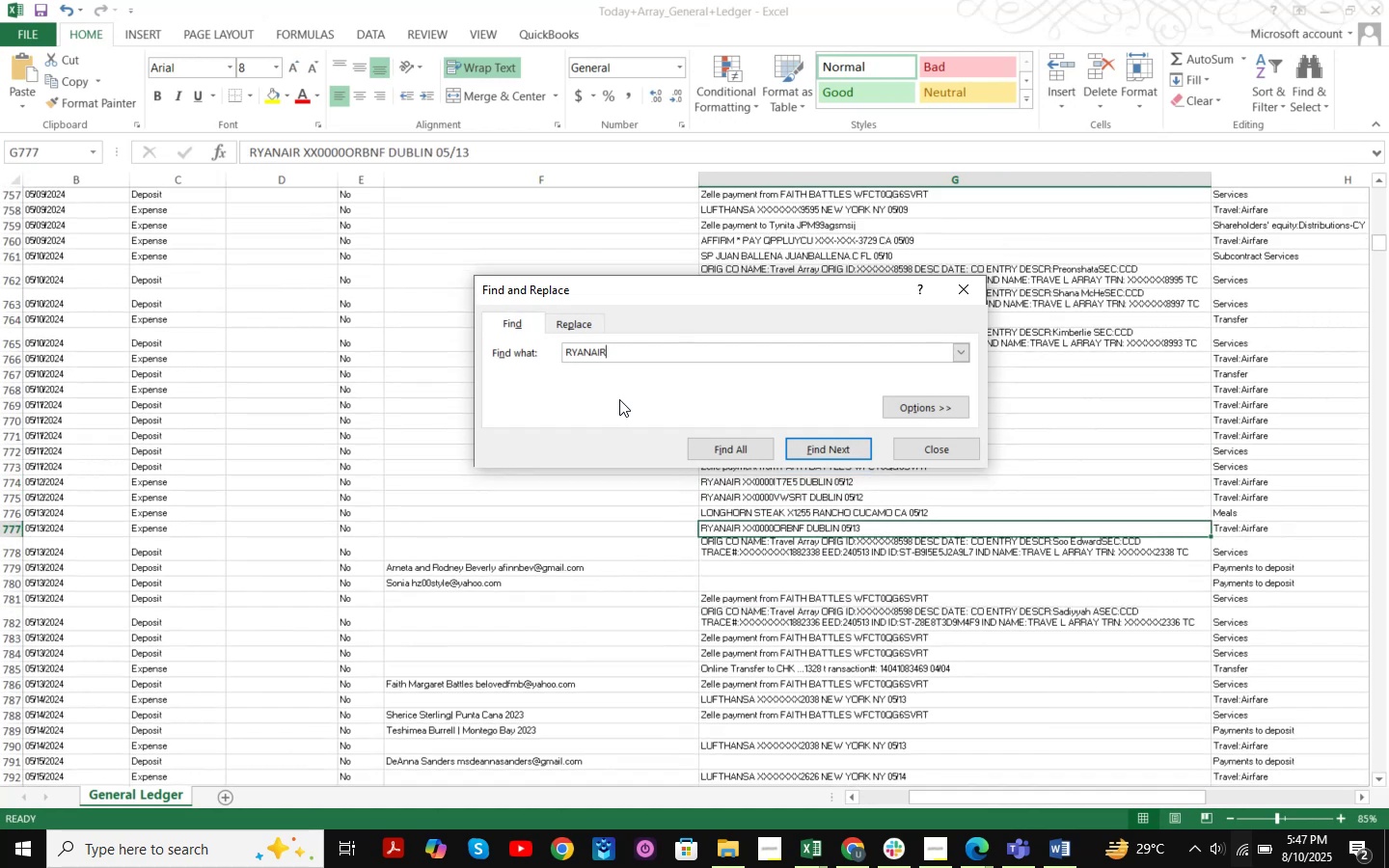 
key(NumpadEnter)
 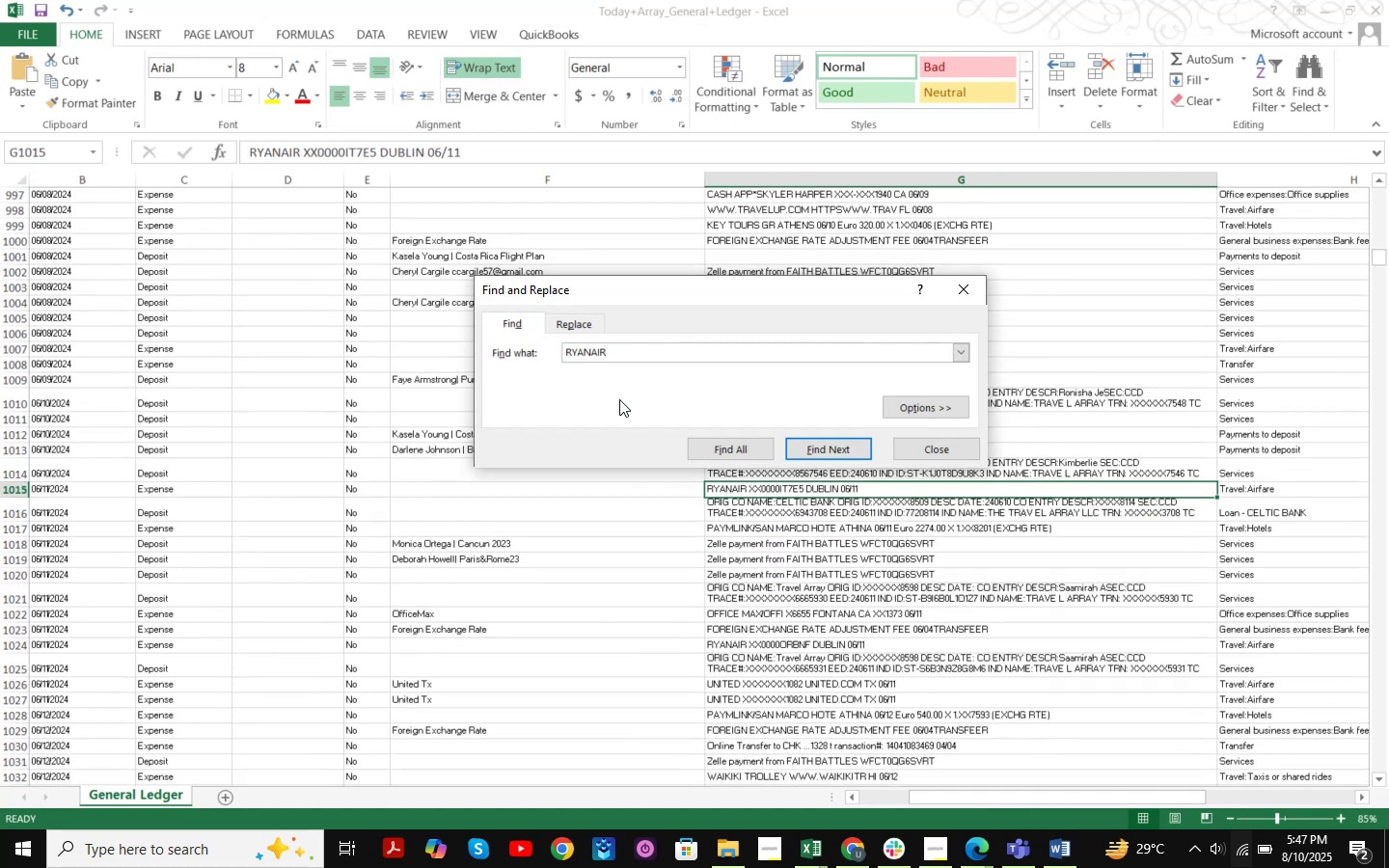 
wait(5.88)
 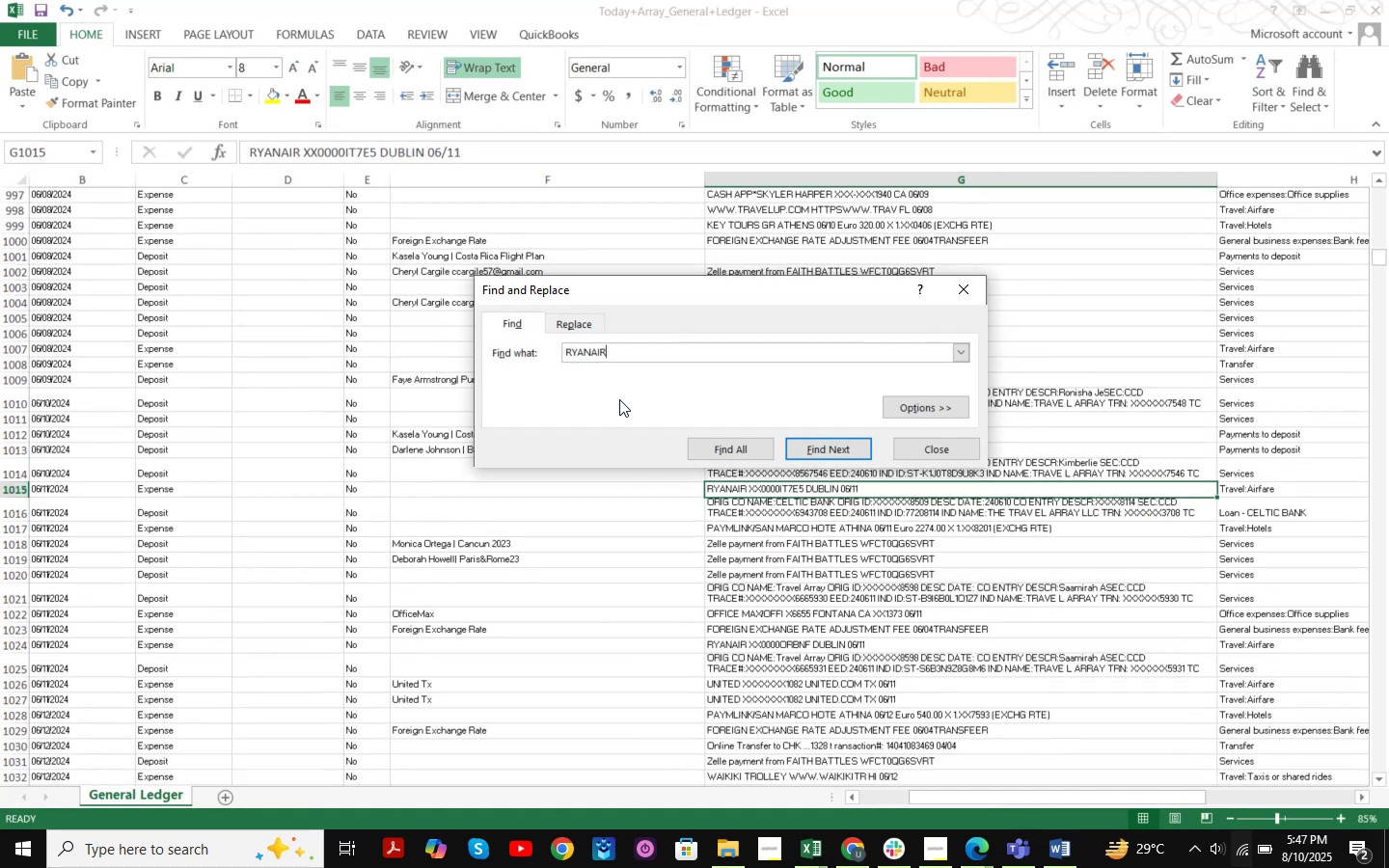 
key(NumpadEnter)
 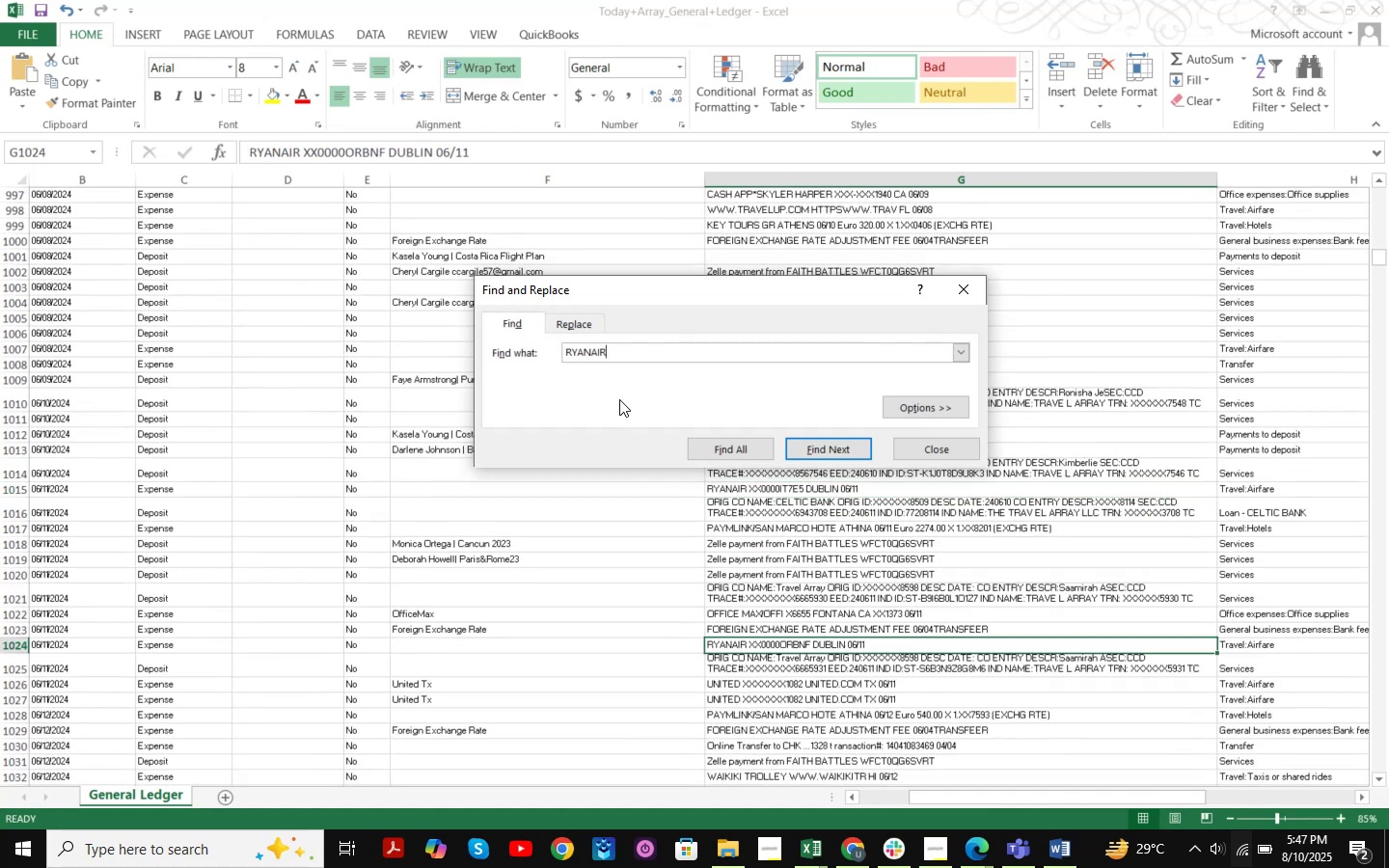 
key(NumpadEnter)
 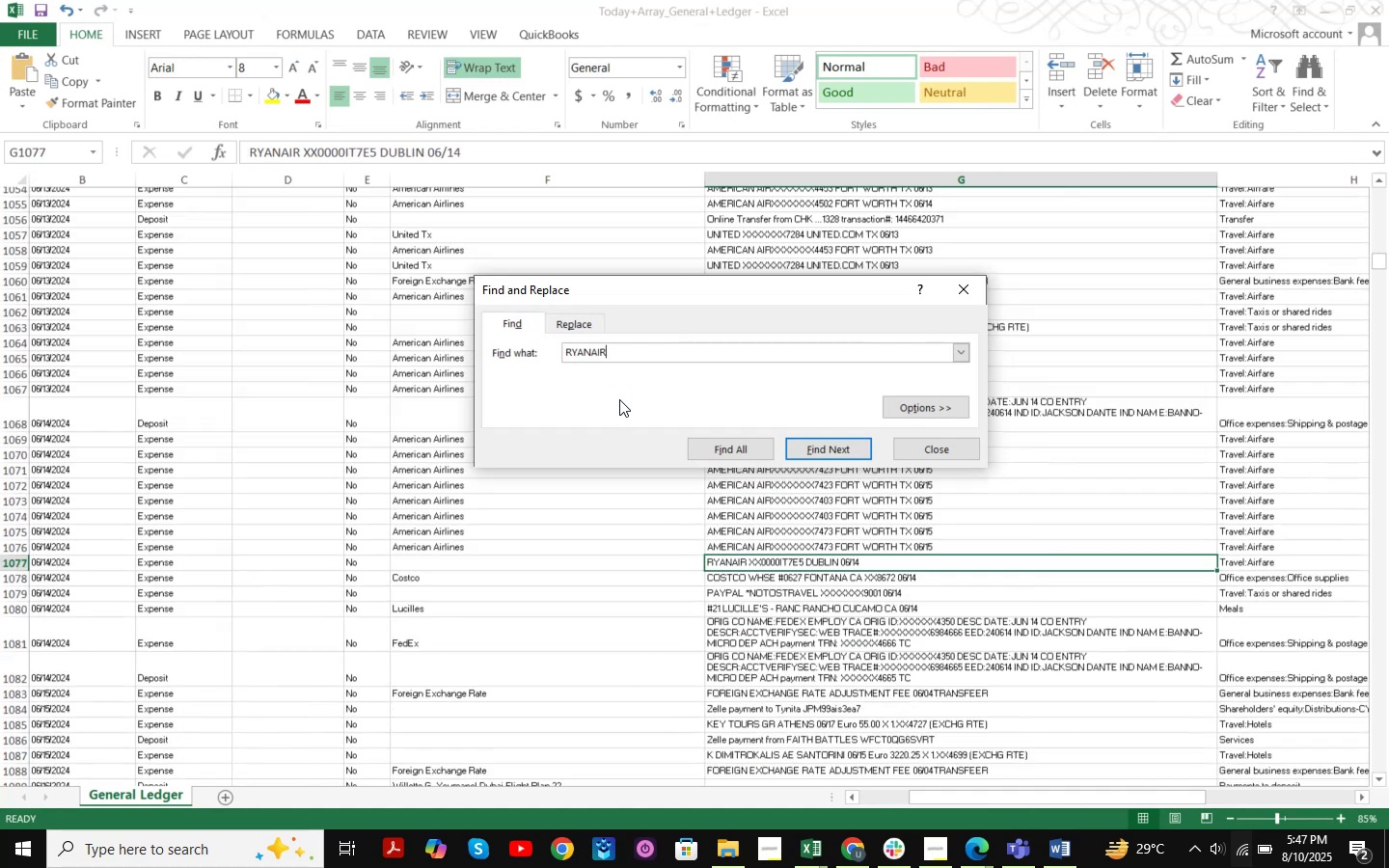 
key(NumpadEnter)
 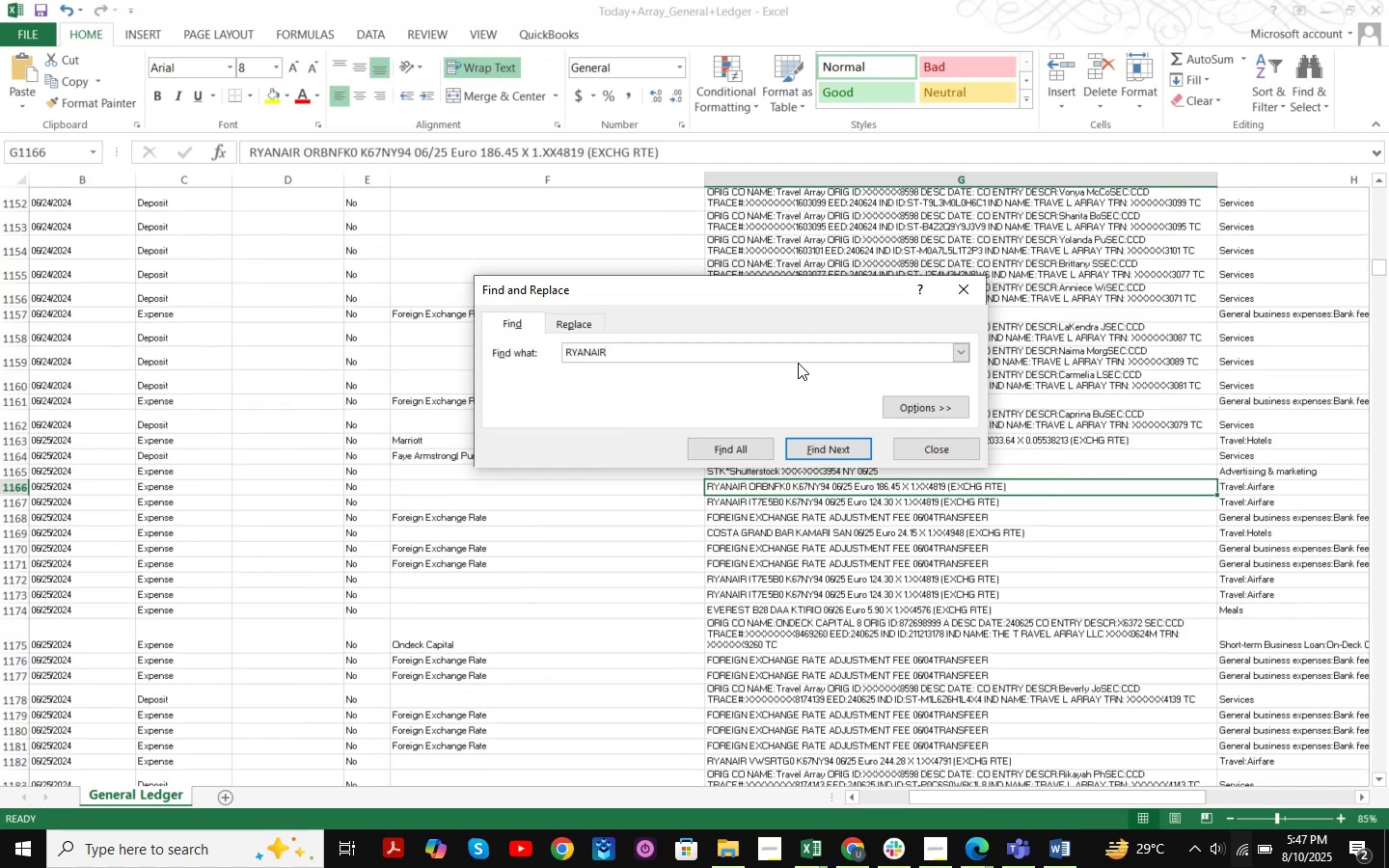 
left_click_drag(start_coordinate=[654, 342], to_coordinate=[622, 353])
 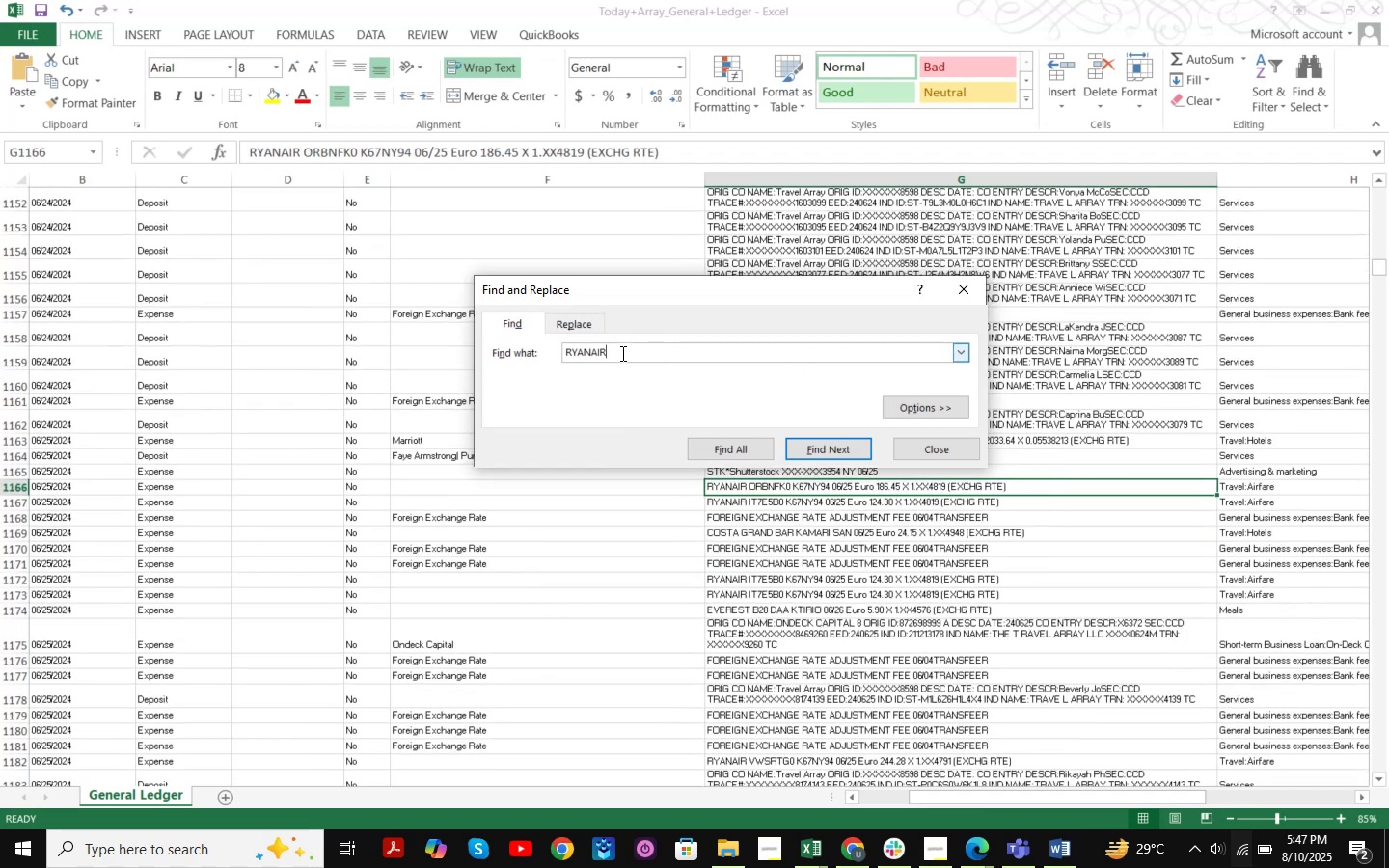 
left_click_drag(start_coordinate=[621, 353], to_coordinate=[496, 356])
 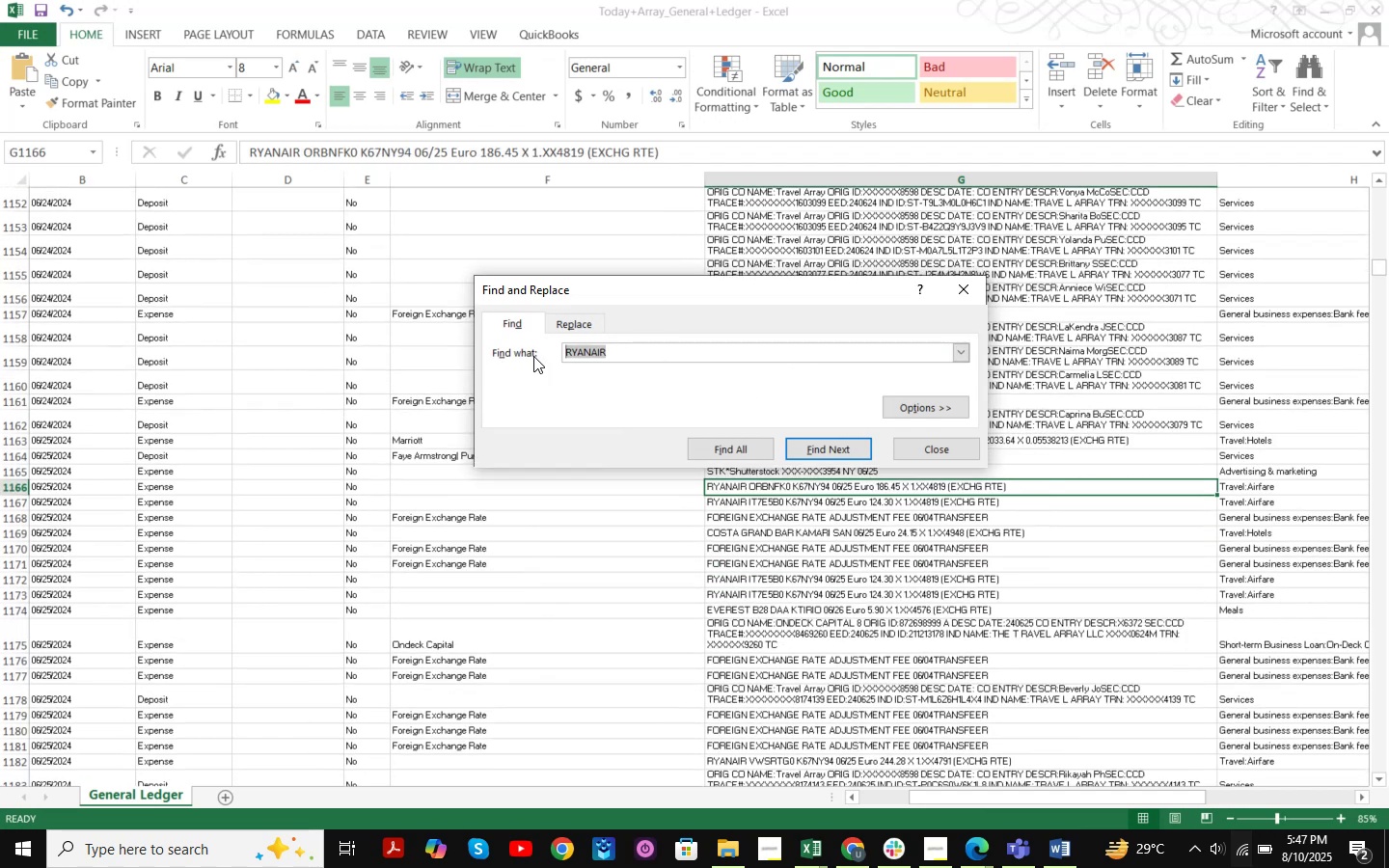 
key(Control+C)
 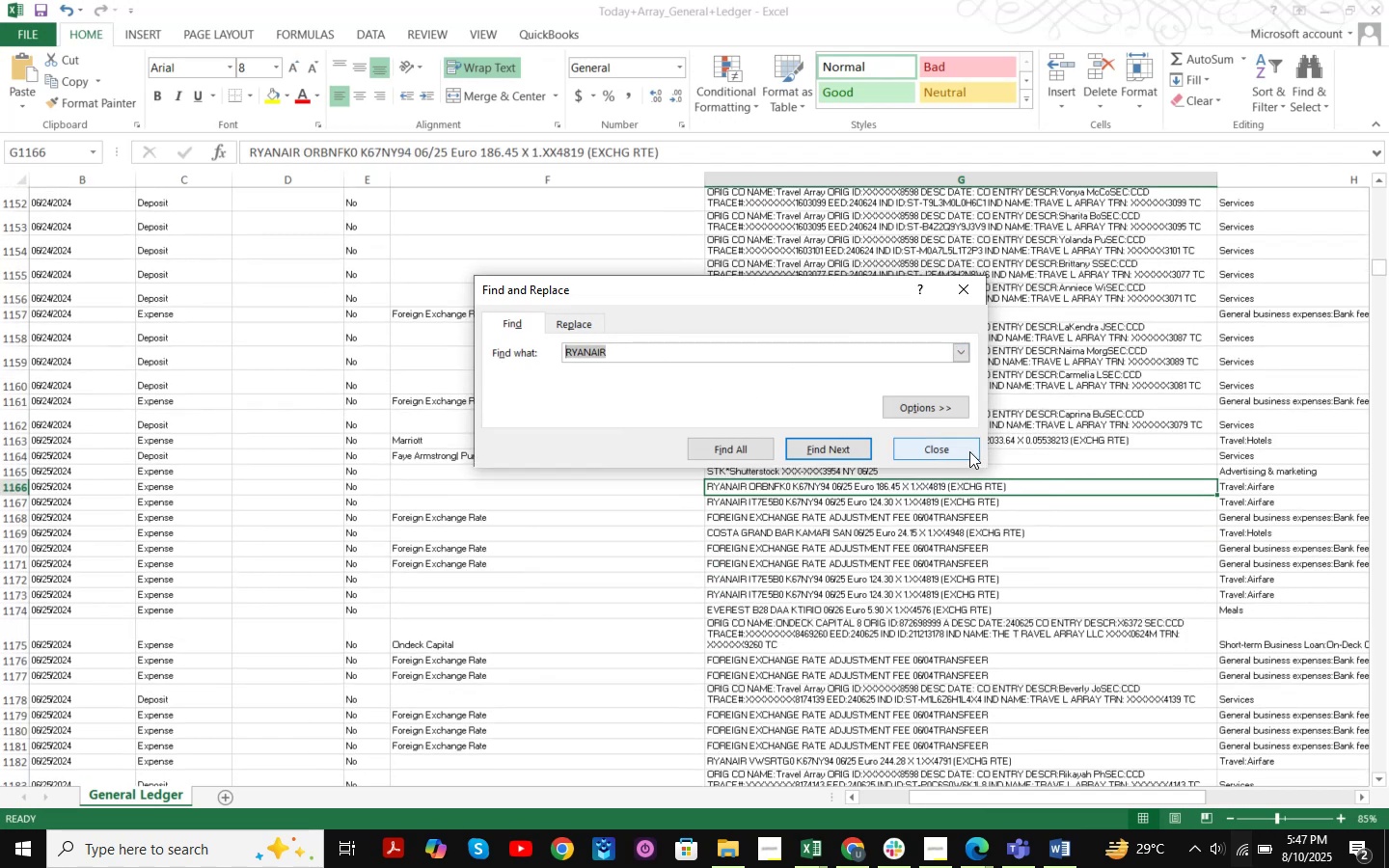 
left_click([963, 460])
 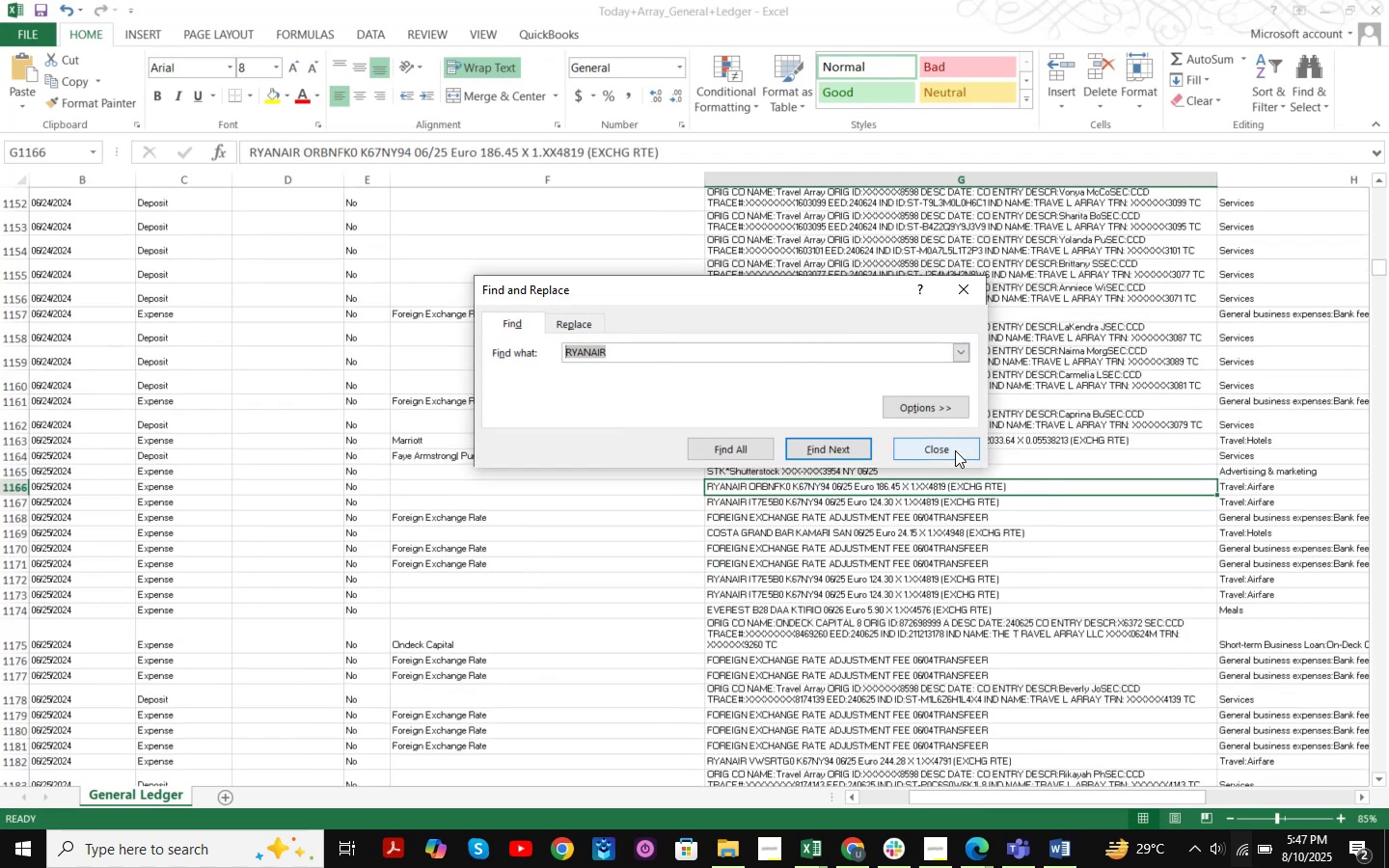 
left_click([956, 441])
 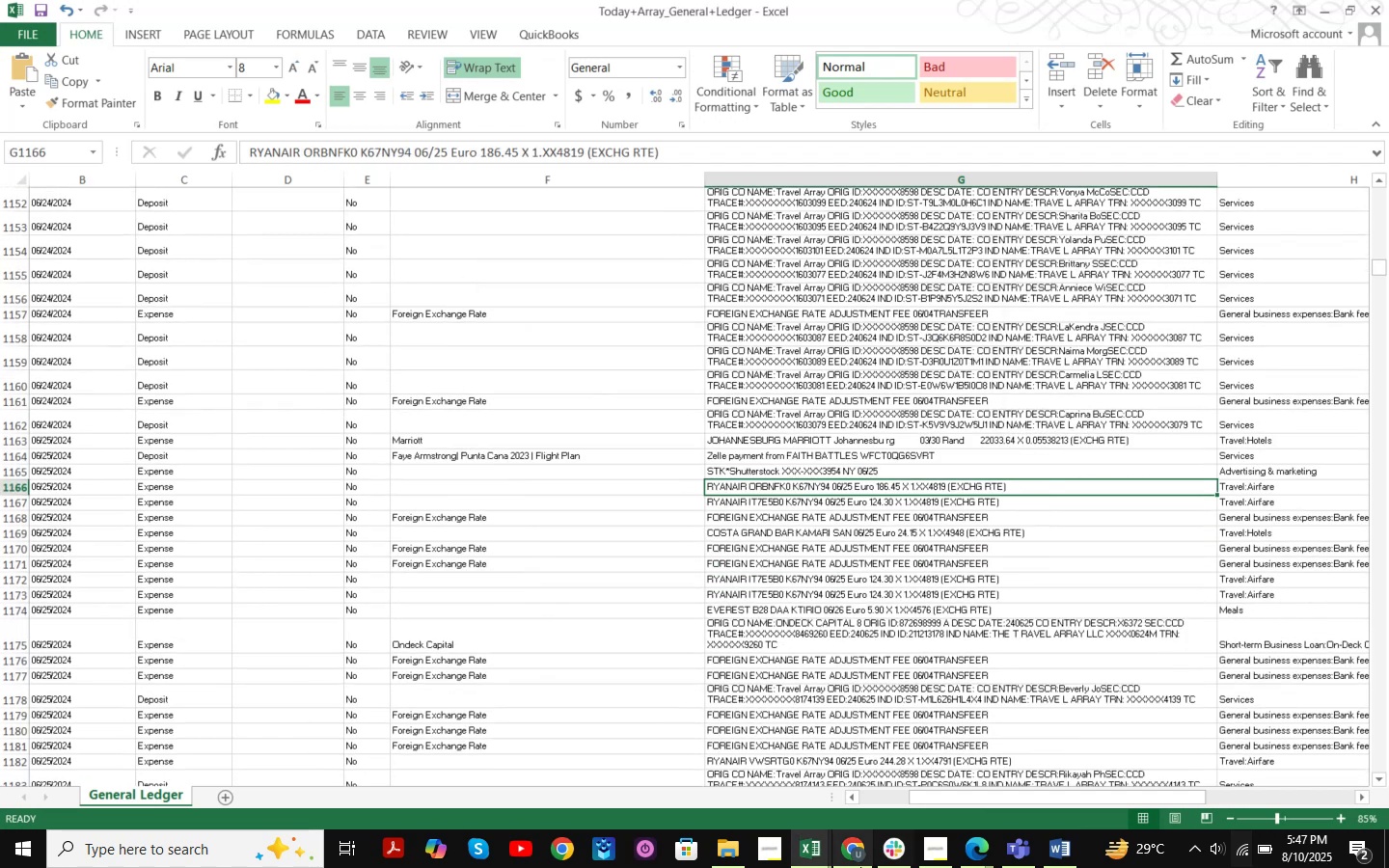 
left_click([859, 866])
 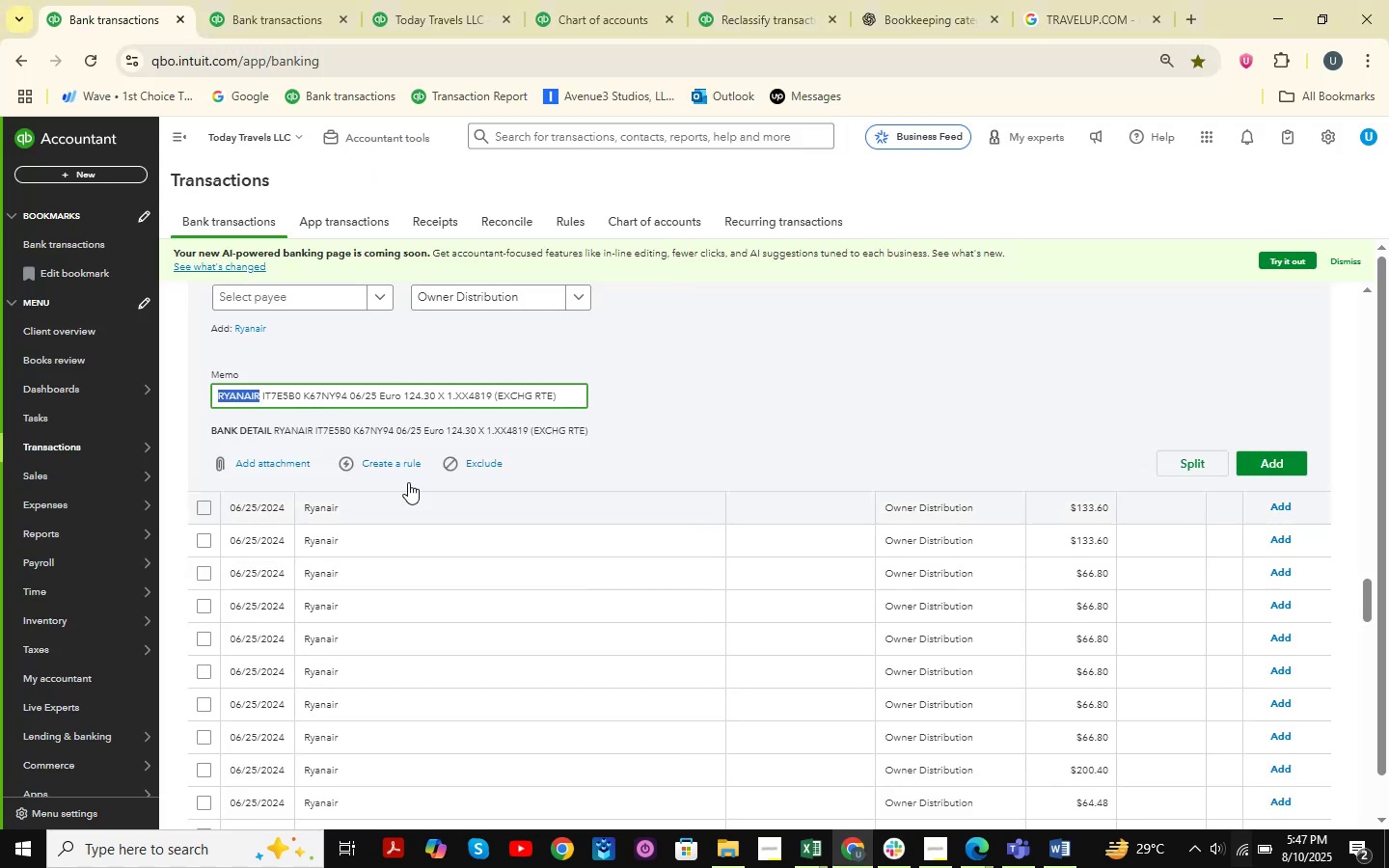 
scroll: coordinate [550, 463], scroll_direction: up, amount: 3.0
 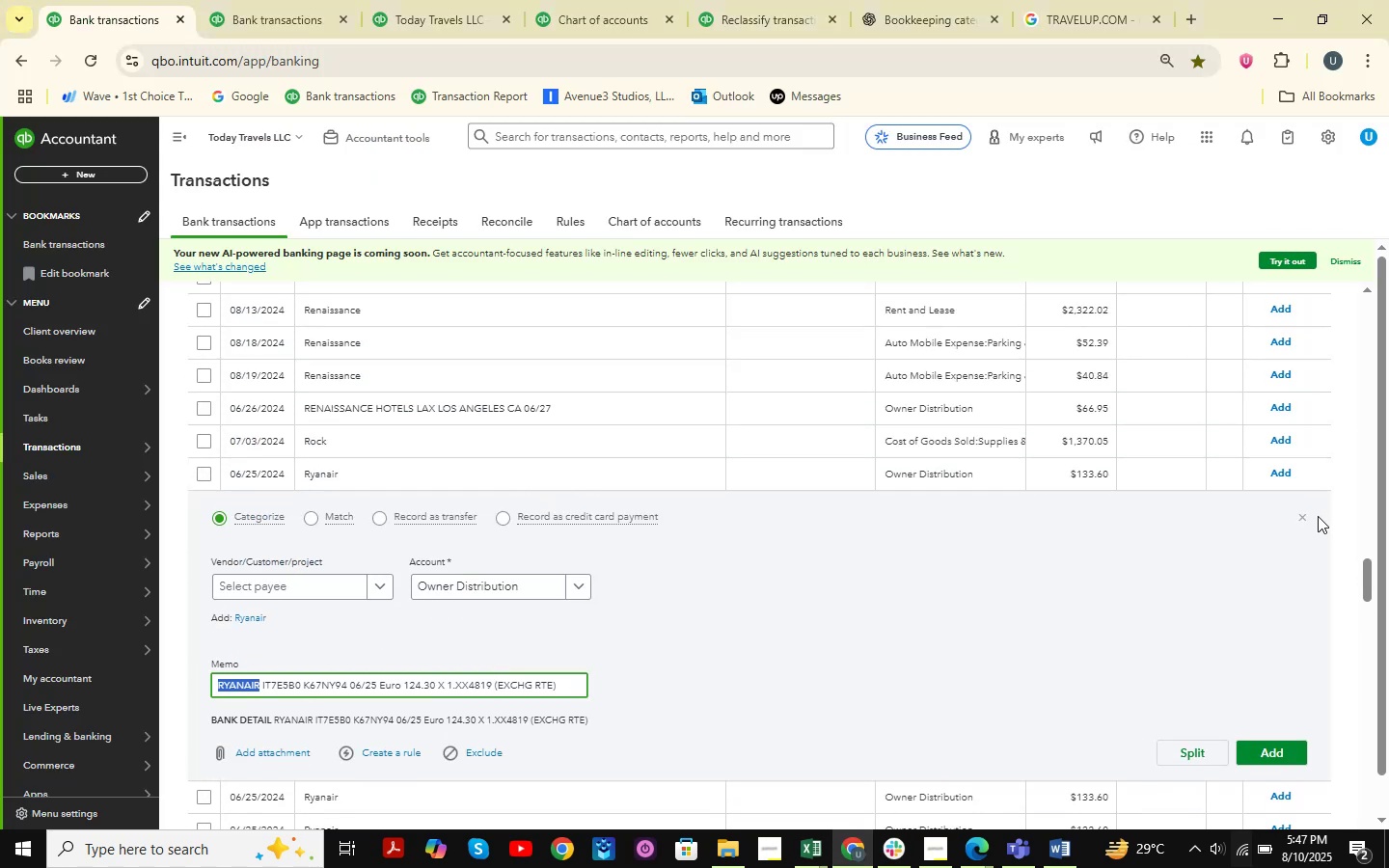 
left_click([1304, 516])
 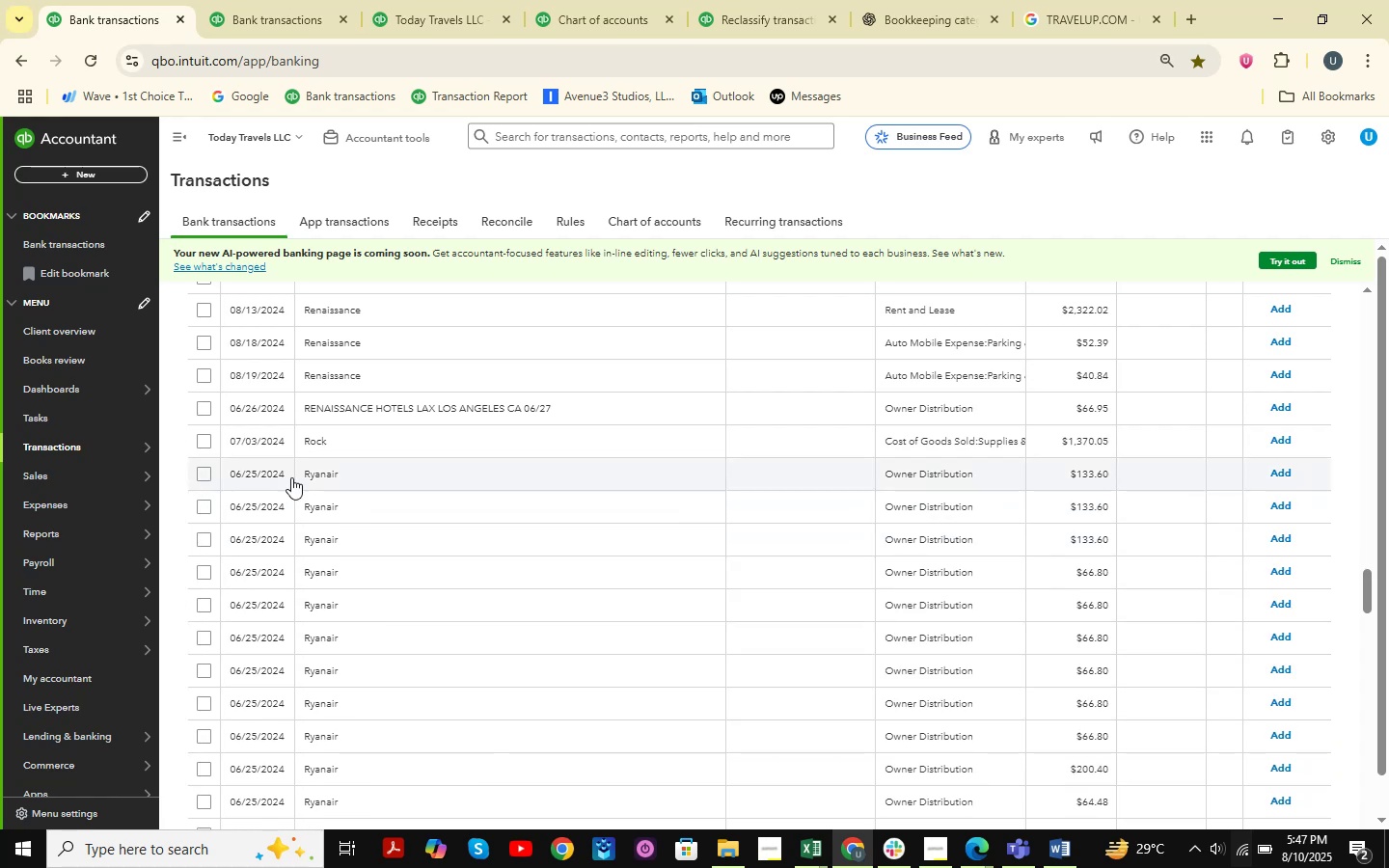 
left_click([207, 470])
 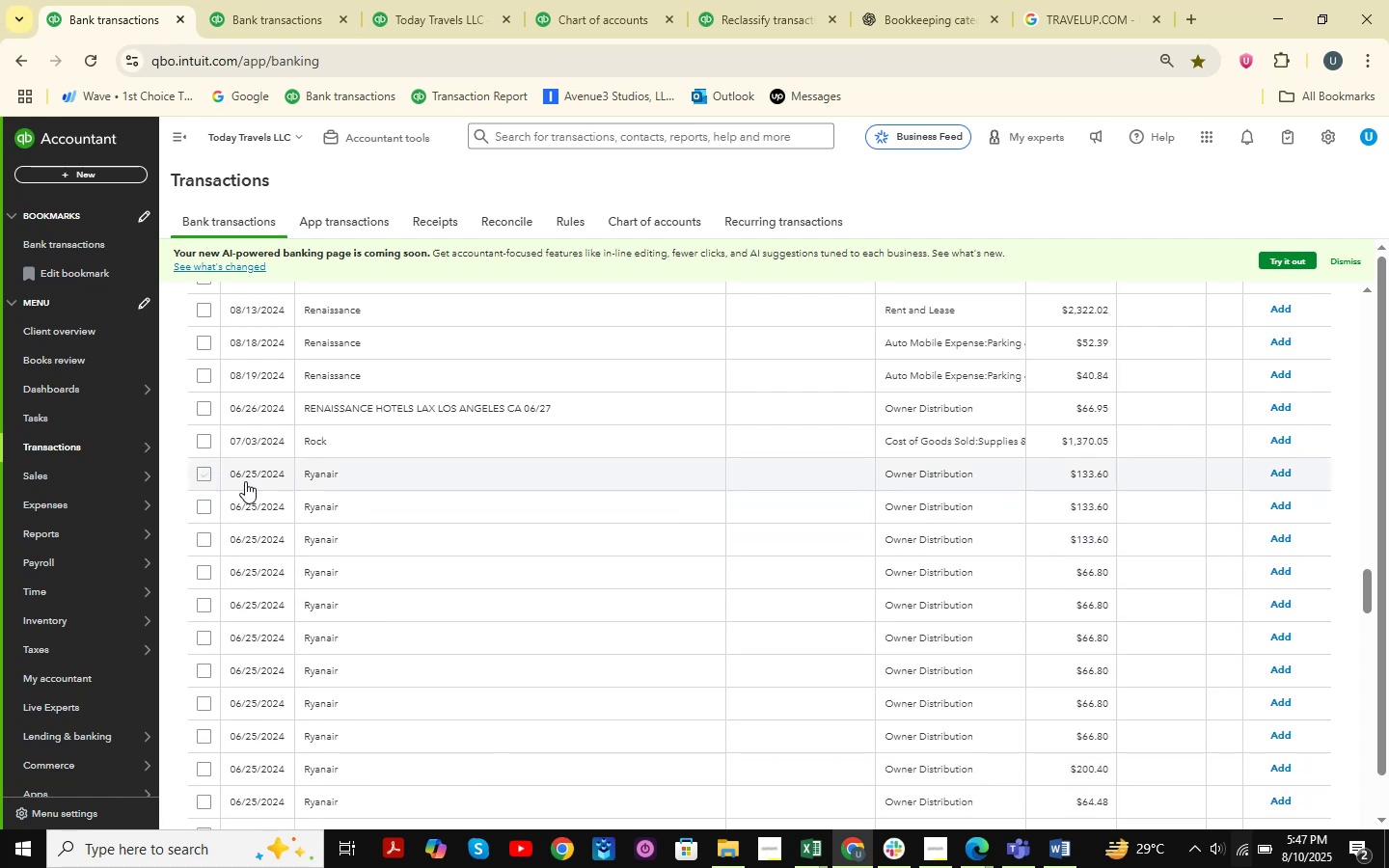 
scroll: coordinate [254, 481], scroll_direction: down, amount: 7.0
 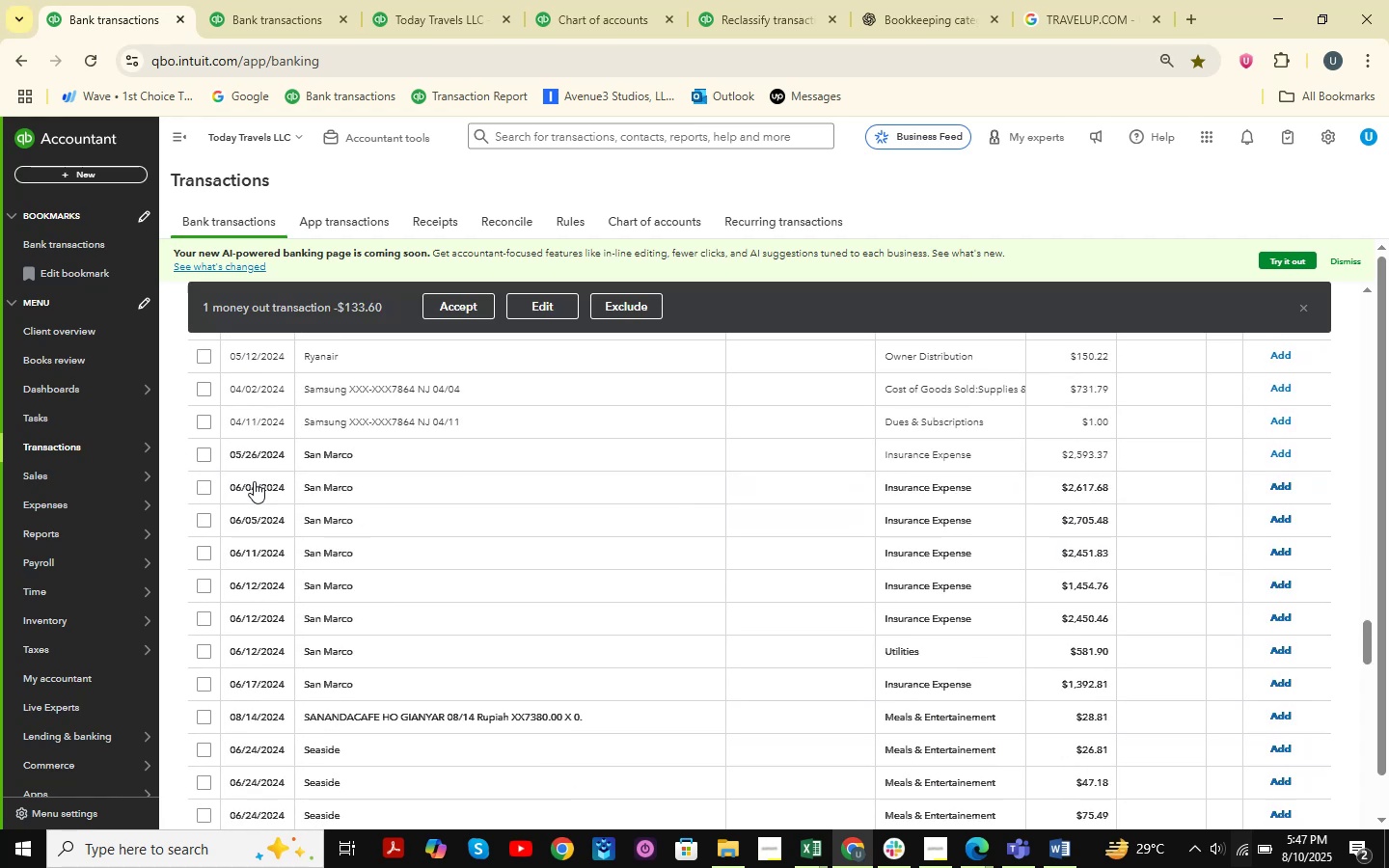 
scroll: coordinate [254, 481], scroll_direction: up, amount: 2.0
 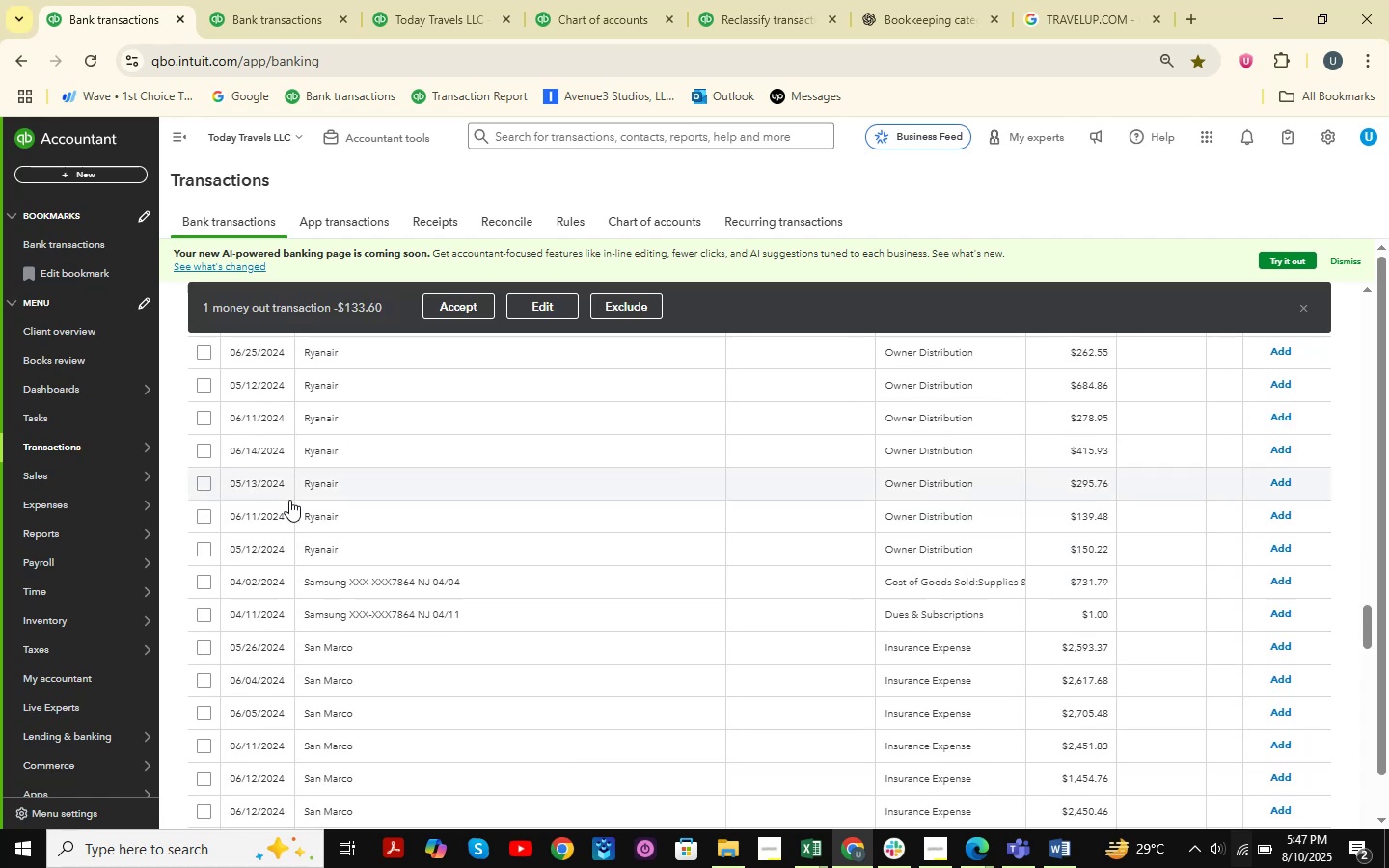 
hold_key(key=ShiftLeft, duration=0.61)
left_click([201, 549])
 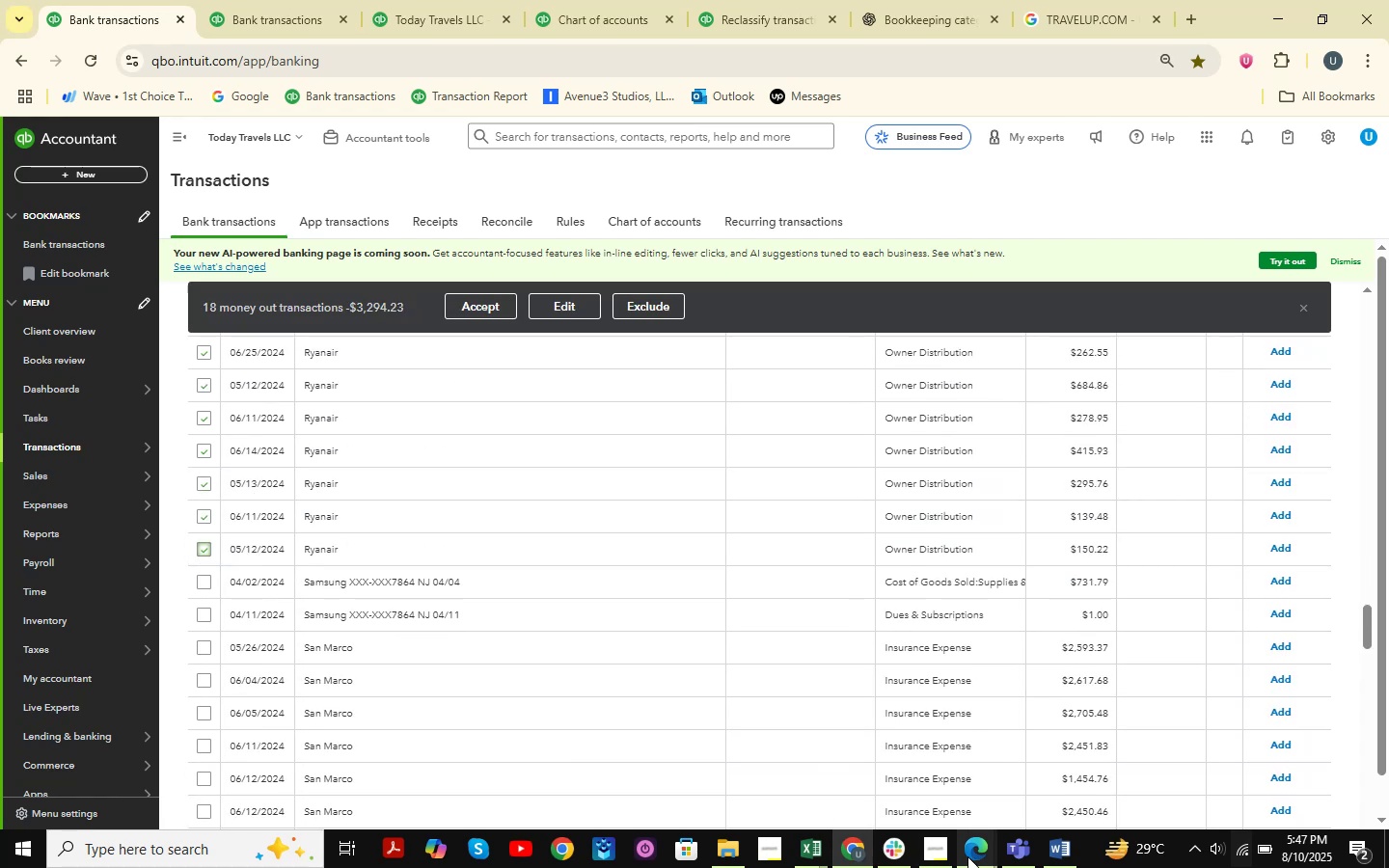 
double_click([907, 788])
 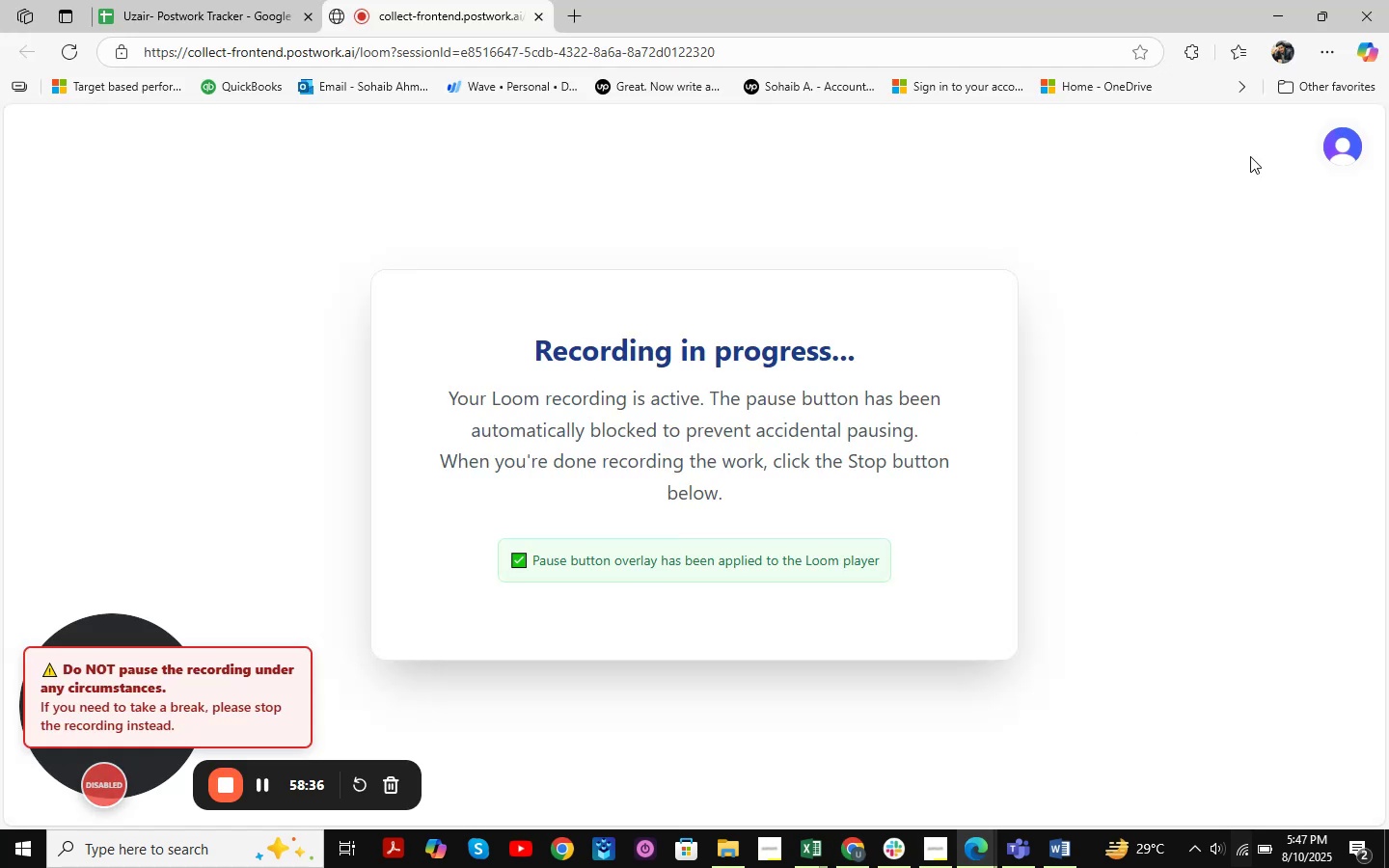 
left_click([1285, 17])
 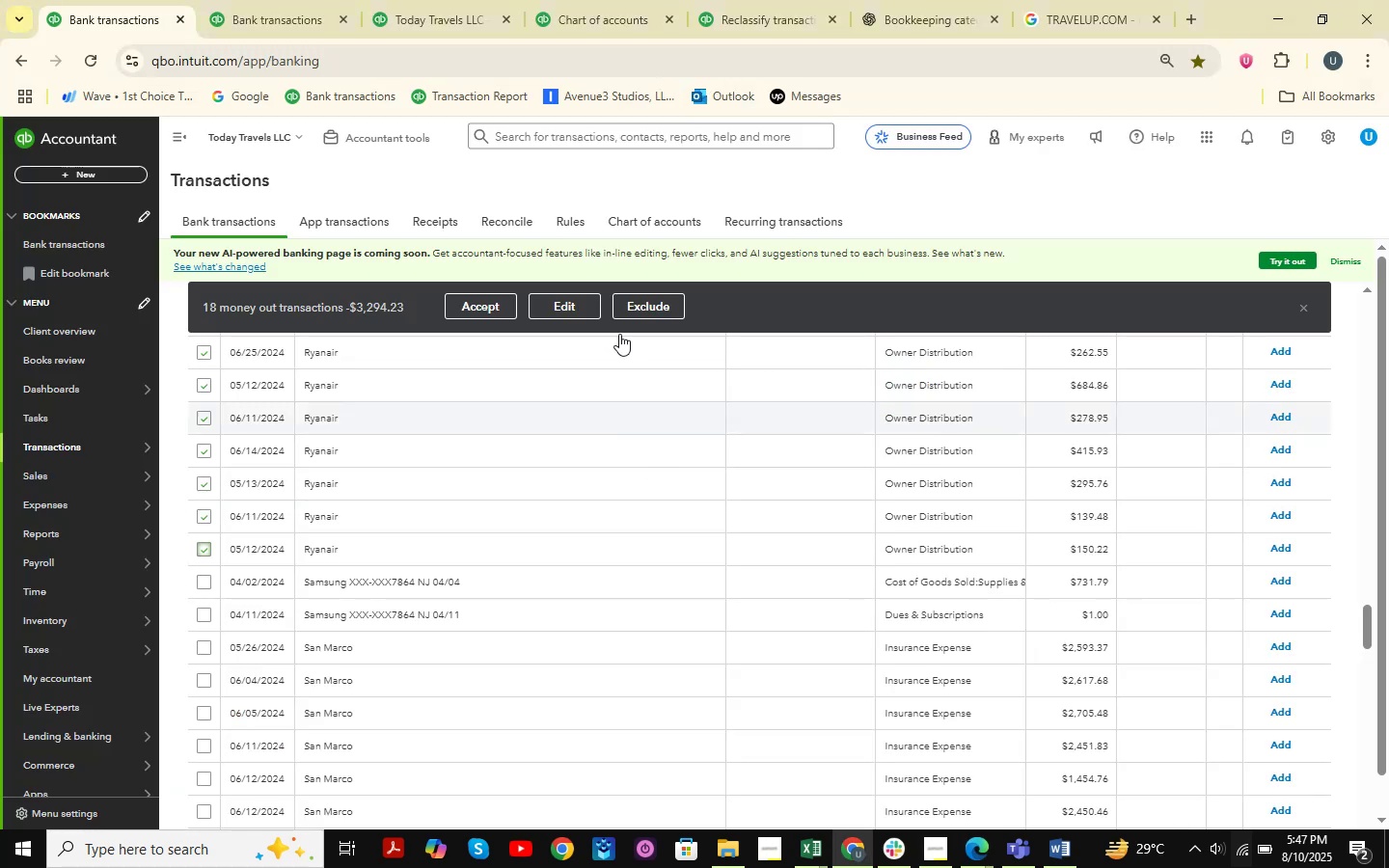 
left_click([600, 302])
 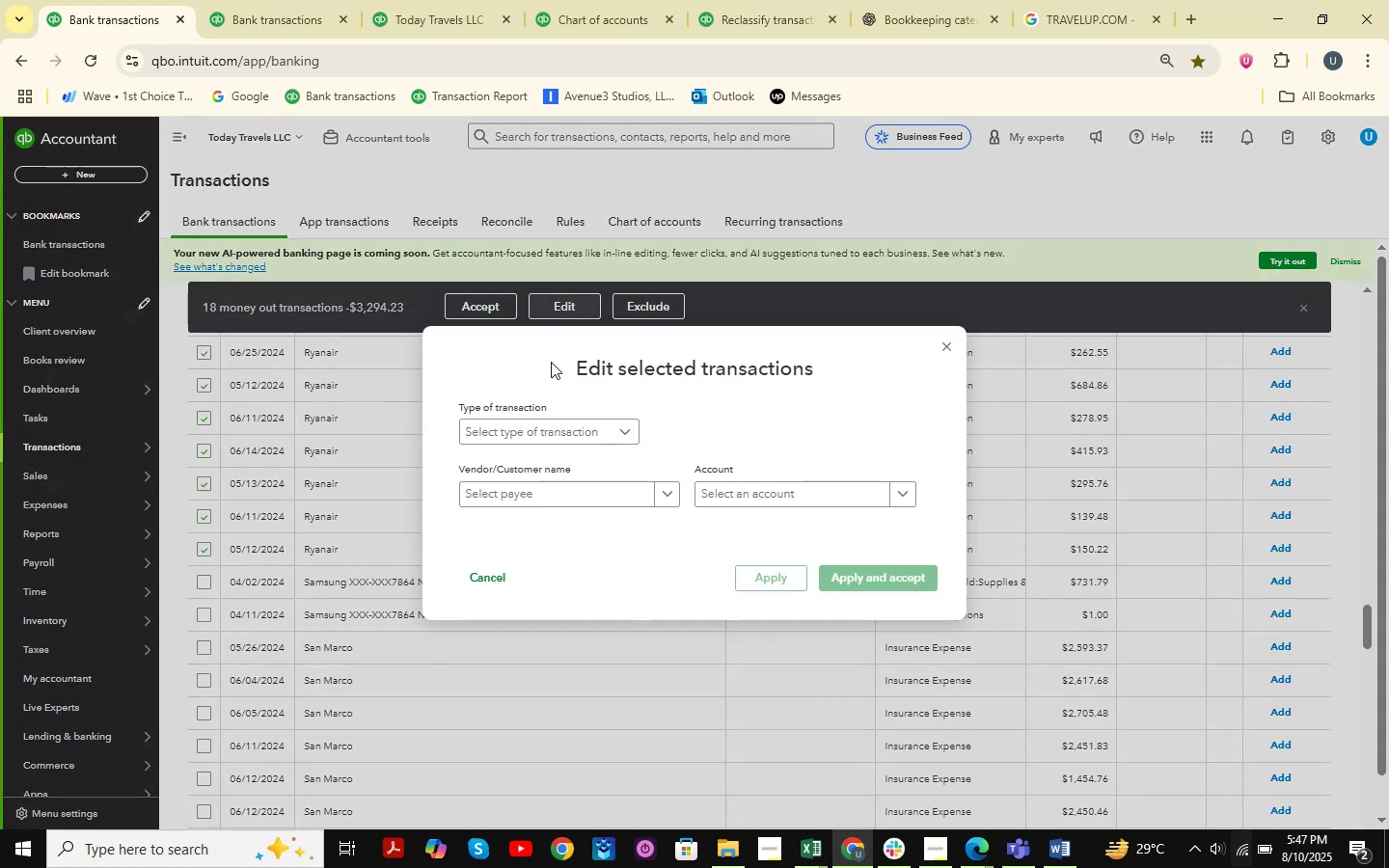 
left_click([533, 445])
 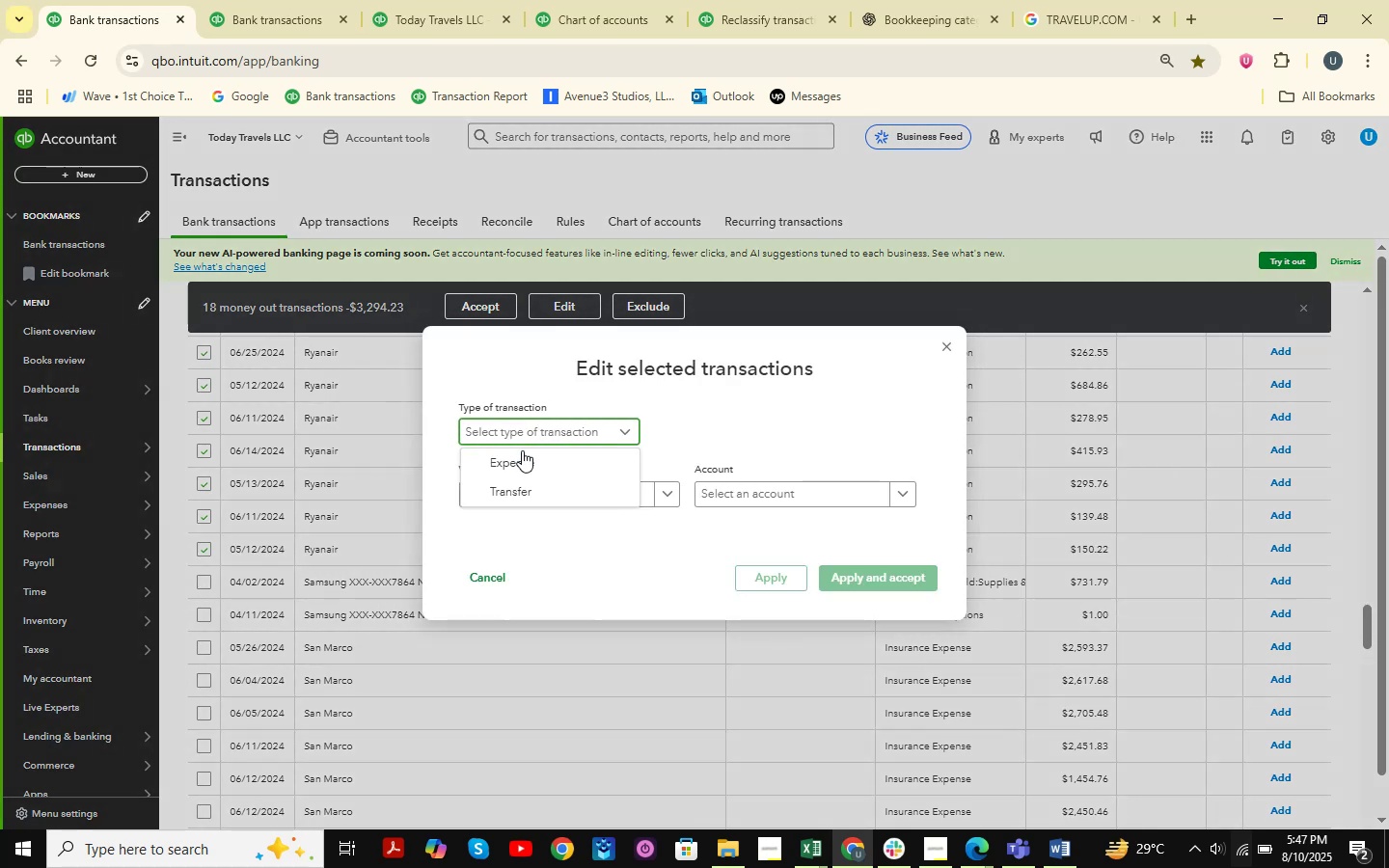 
left_click([521, 453])
 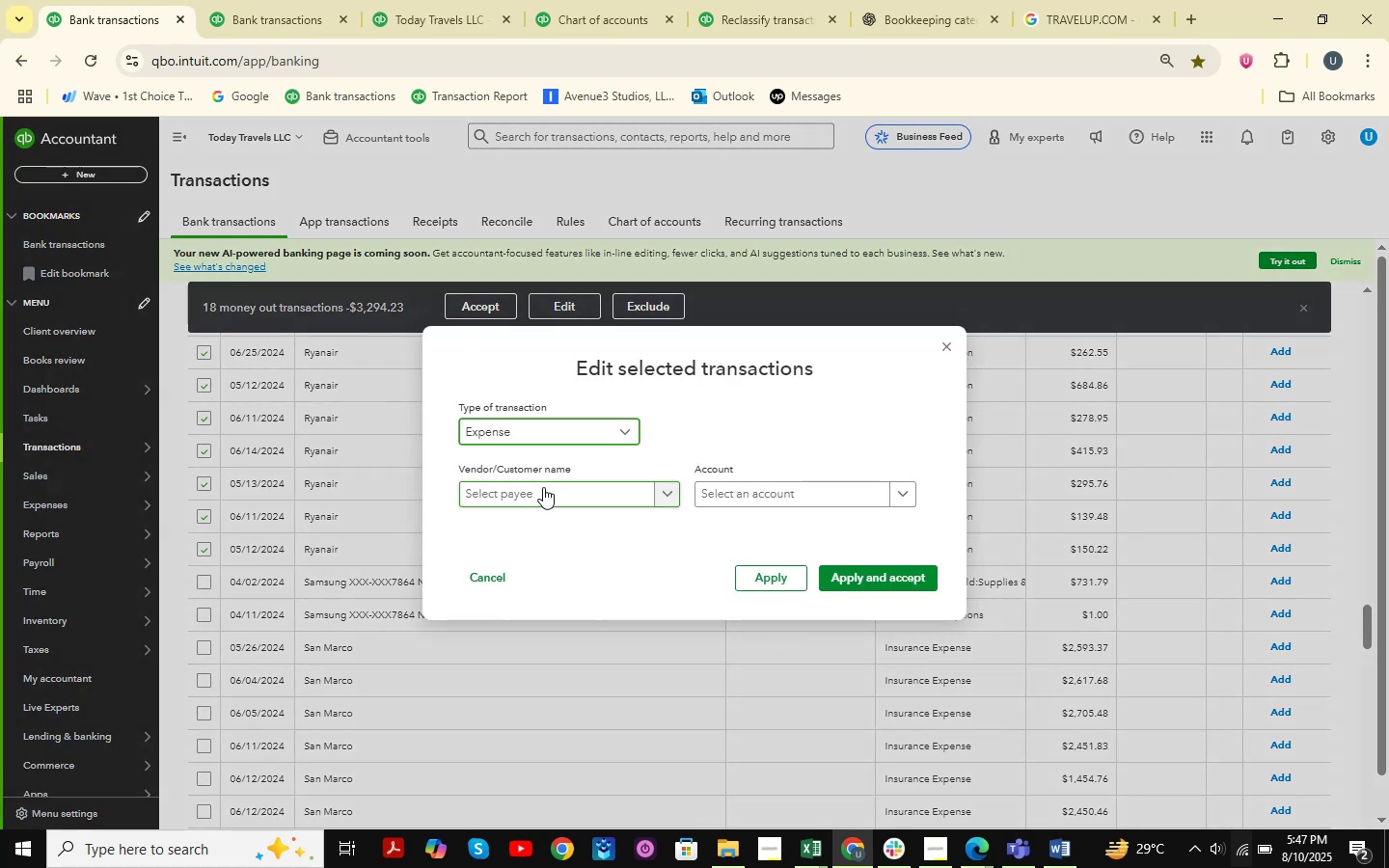 
left_click([543, 487])
 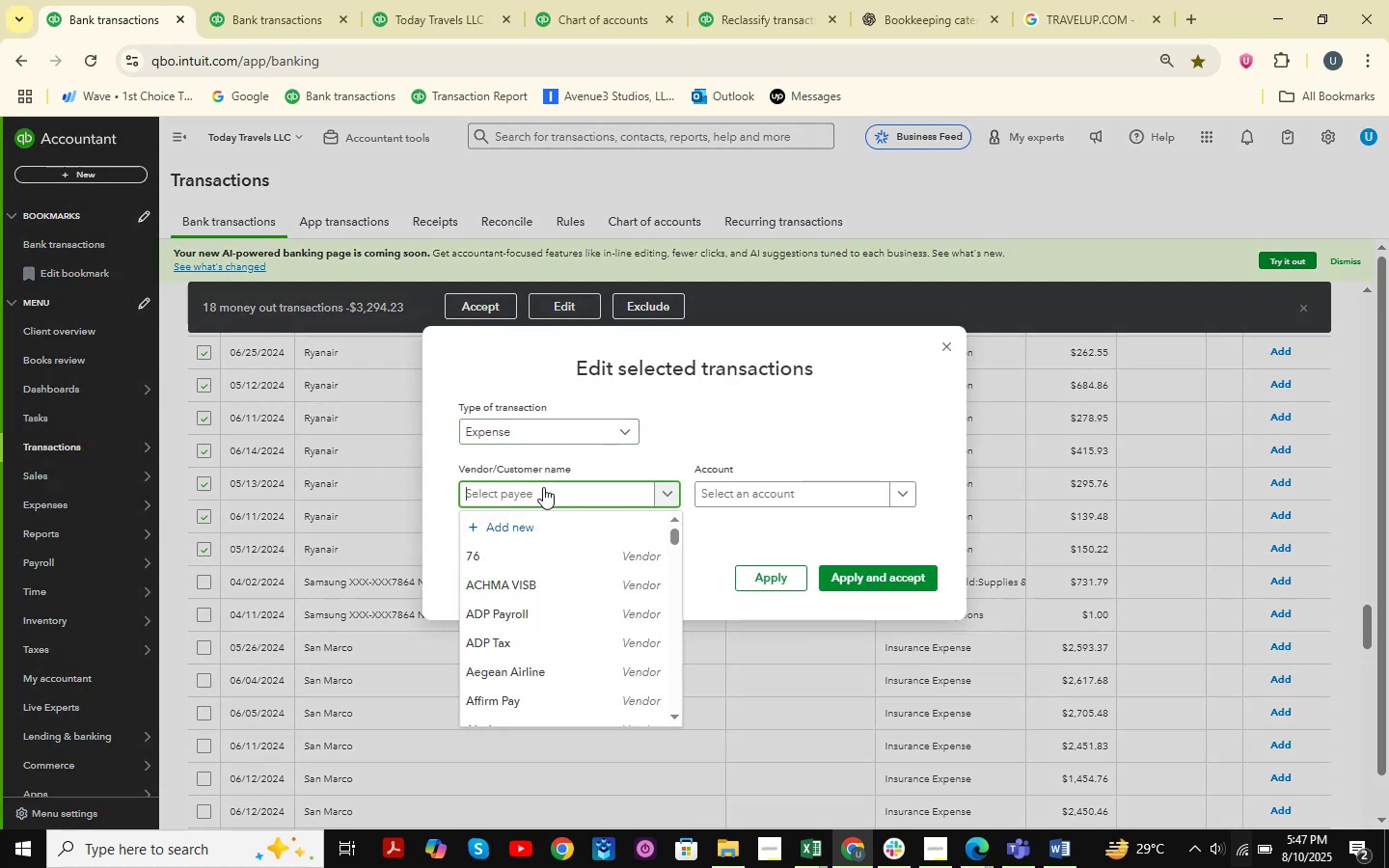 
key(Control+ControlLeft)
 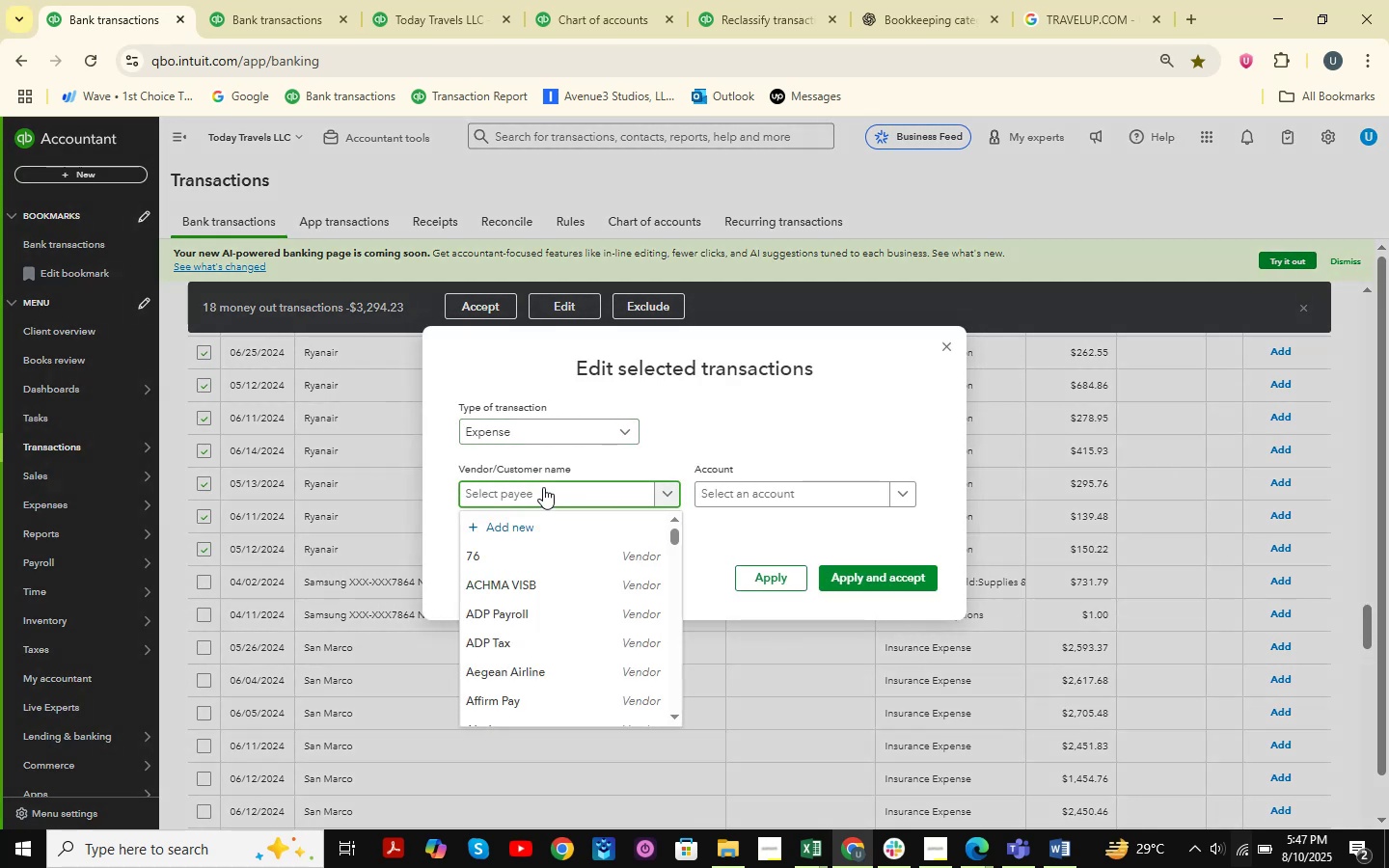 
key(Control+V)
 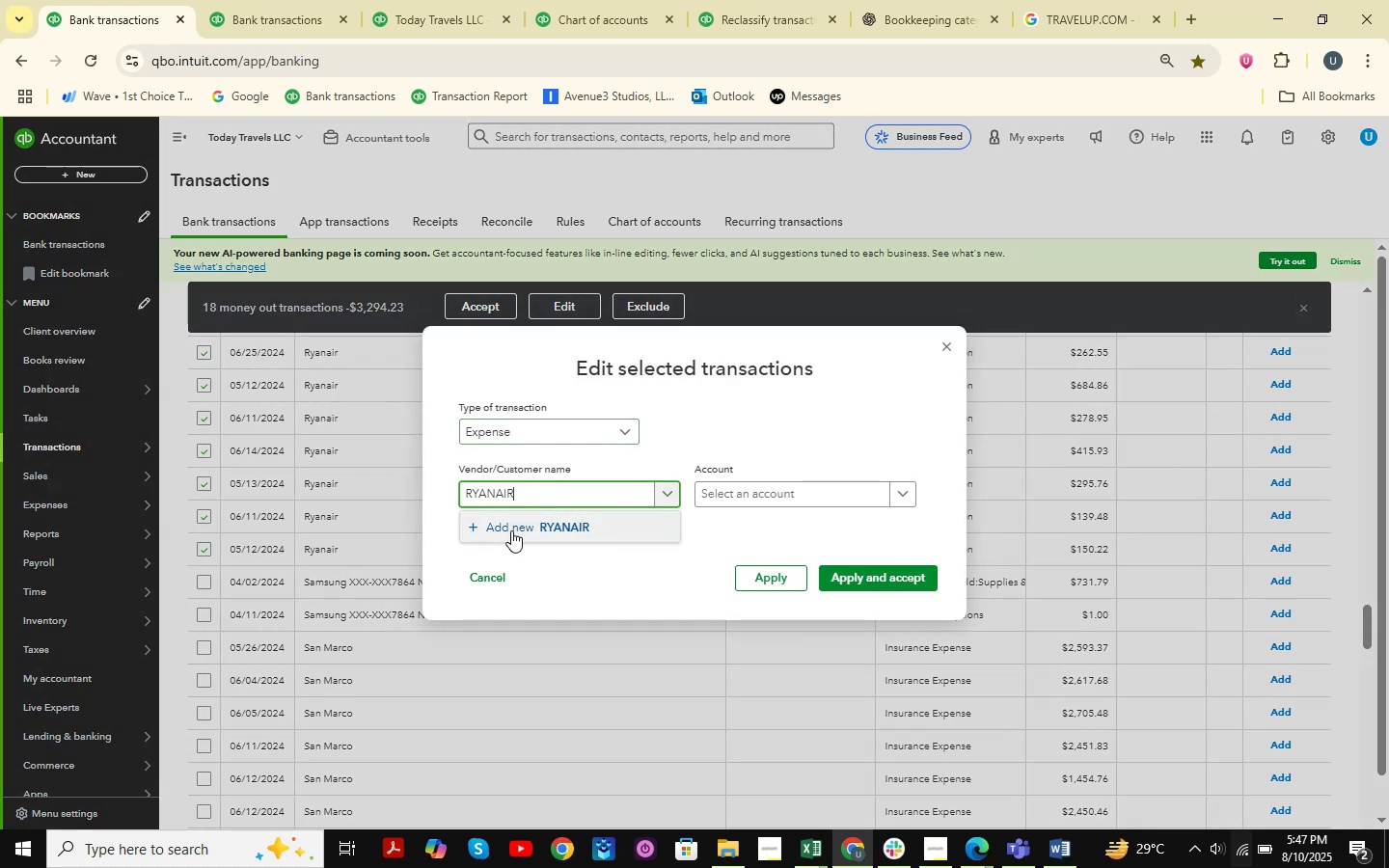 
left_click([511, 530])
 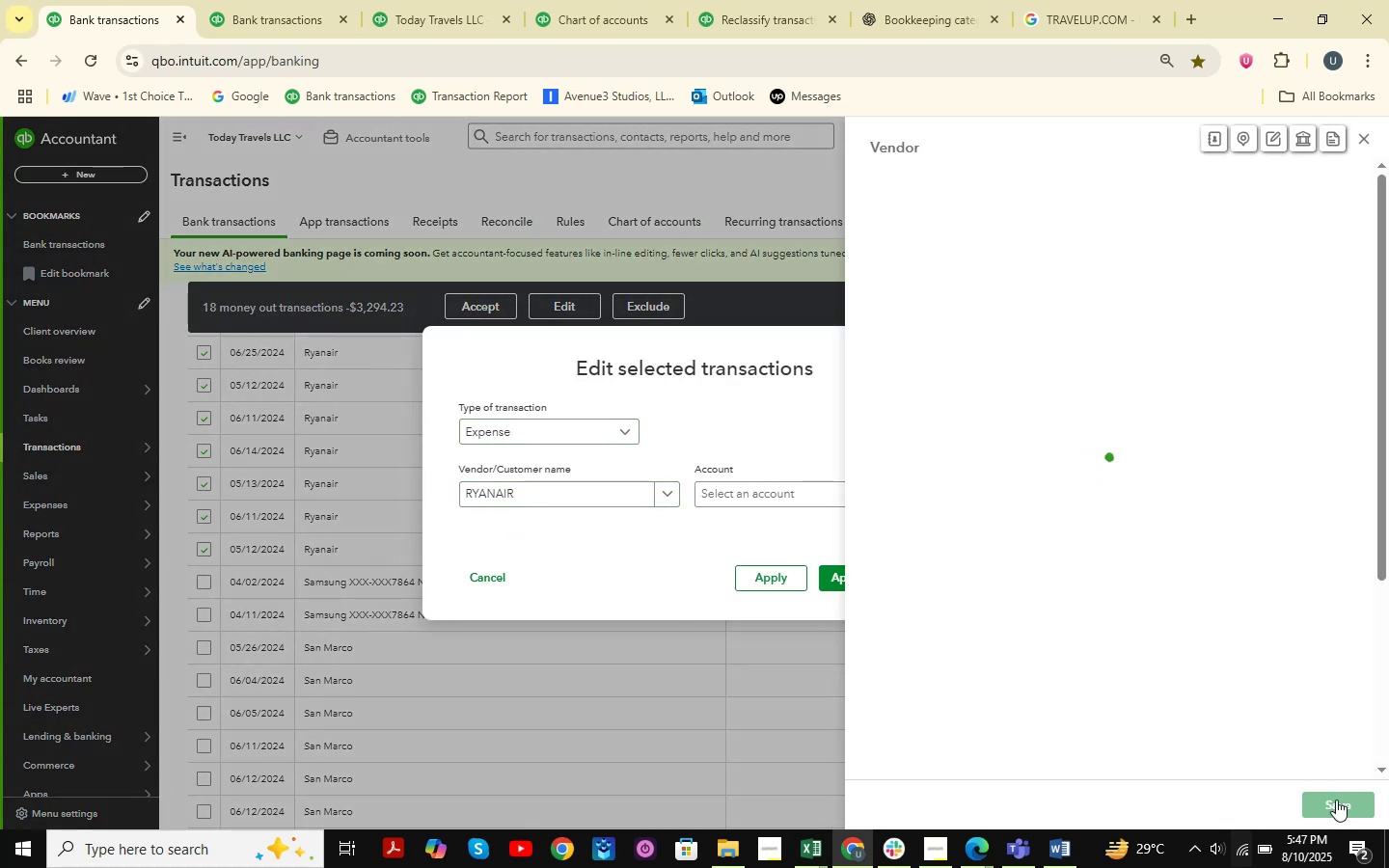 
left_click([1335, 809])
 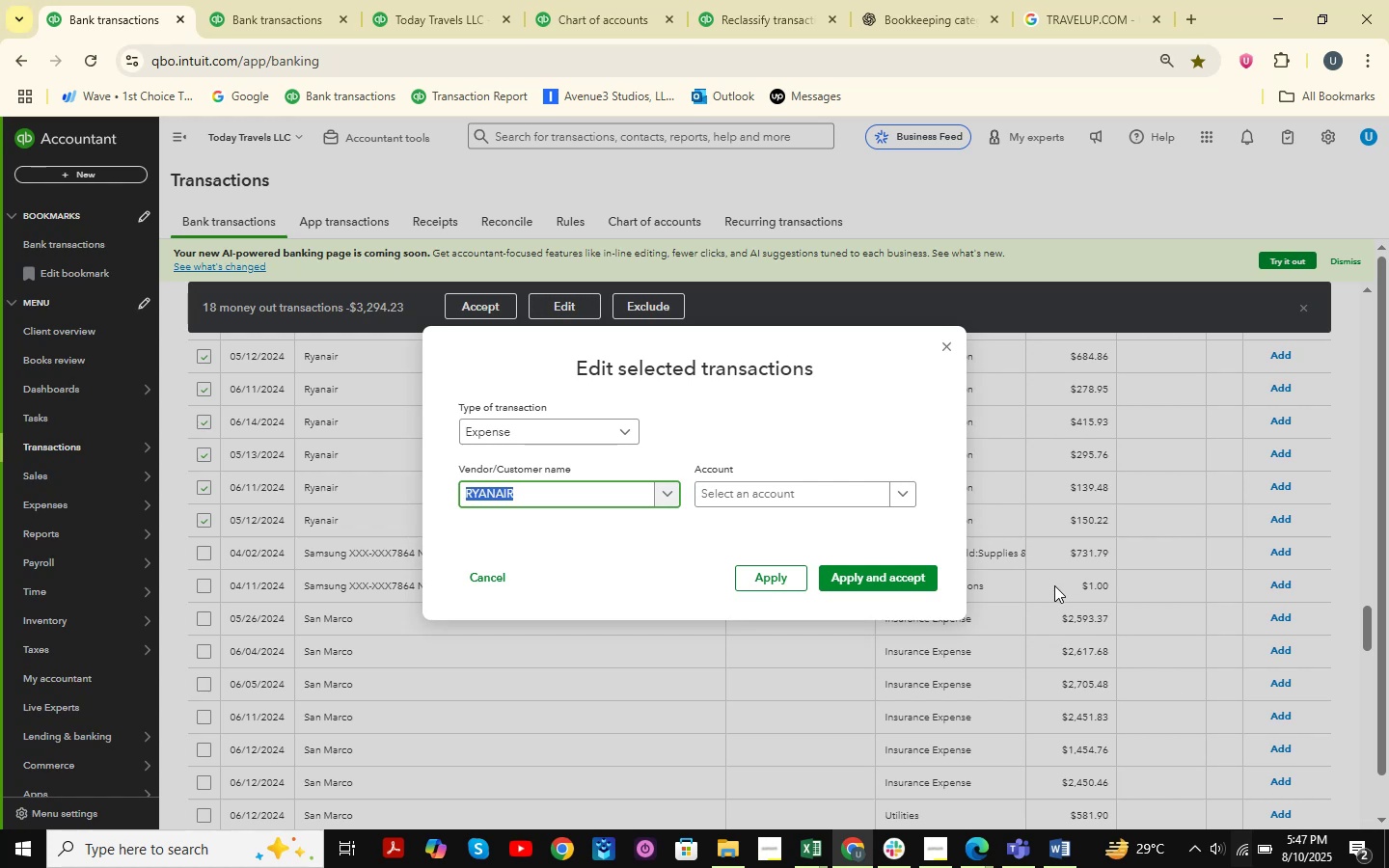 
left_click([826, 487])
 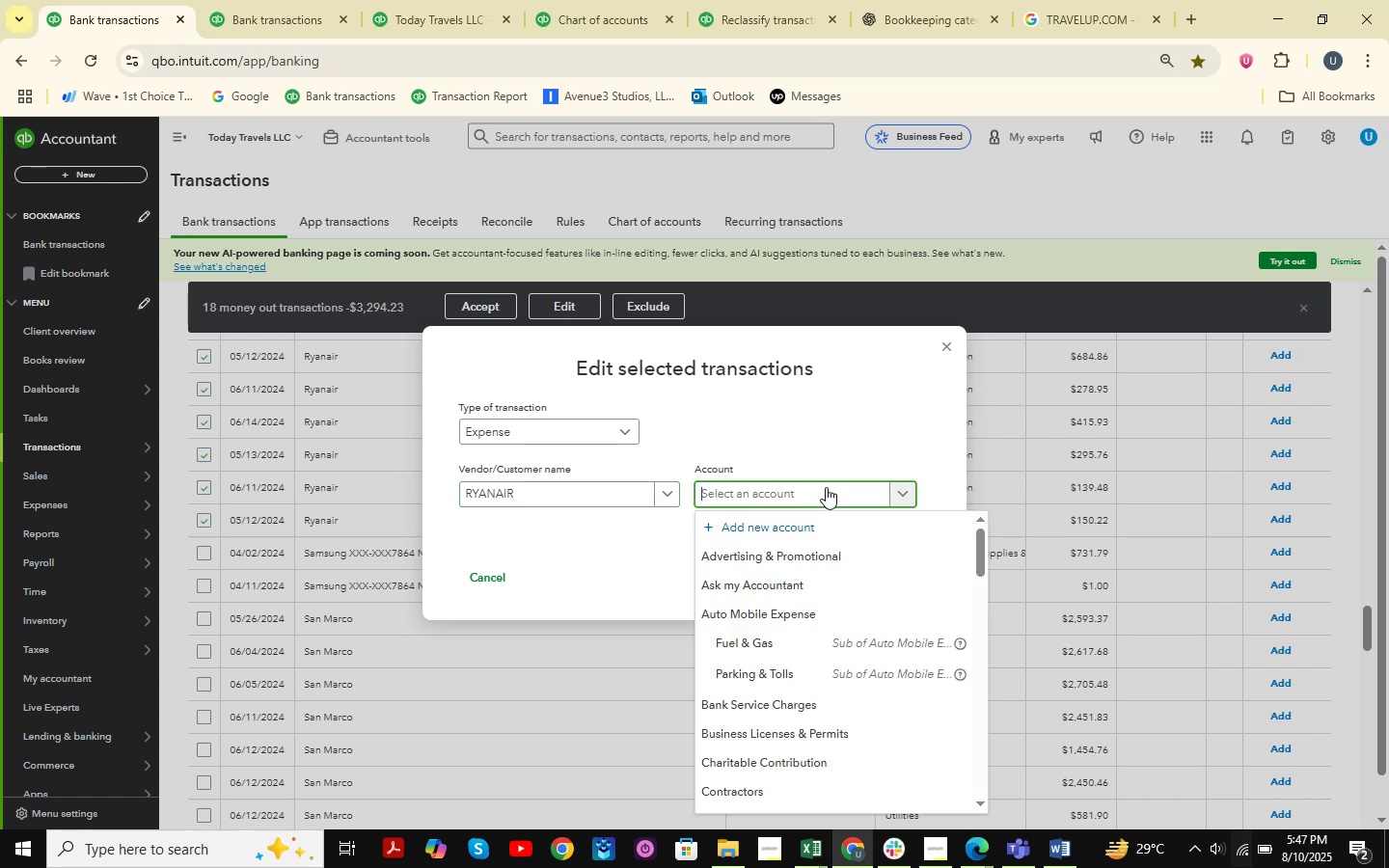 
type(travl)
key(Backspace)
type(el )
 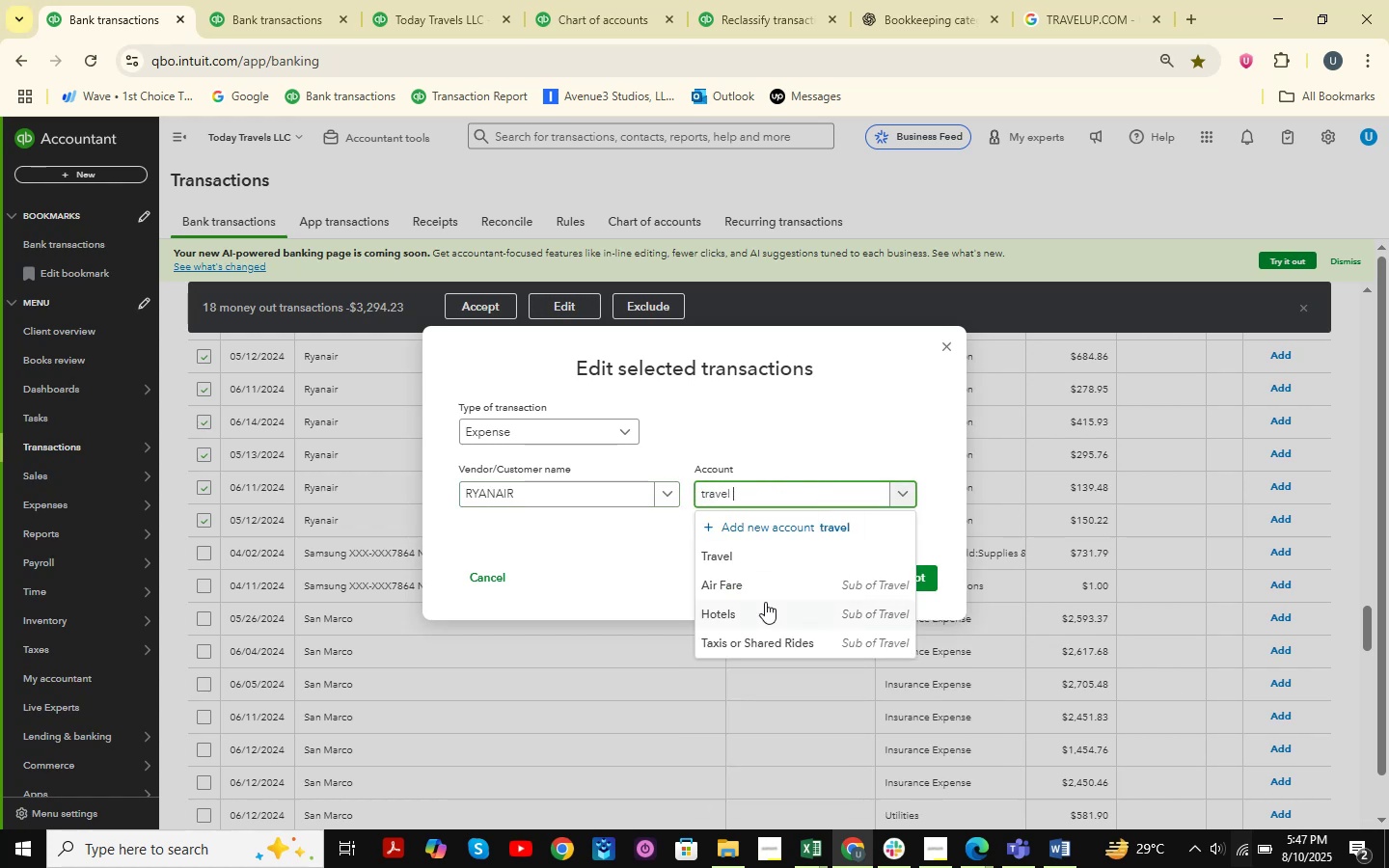 
left_click([776, 575])
 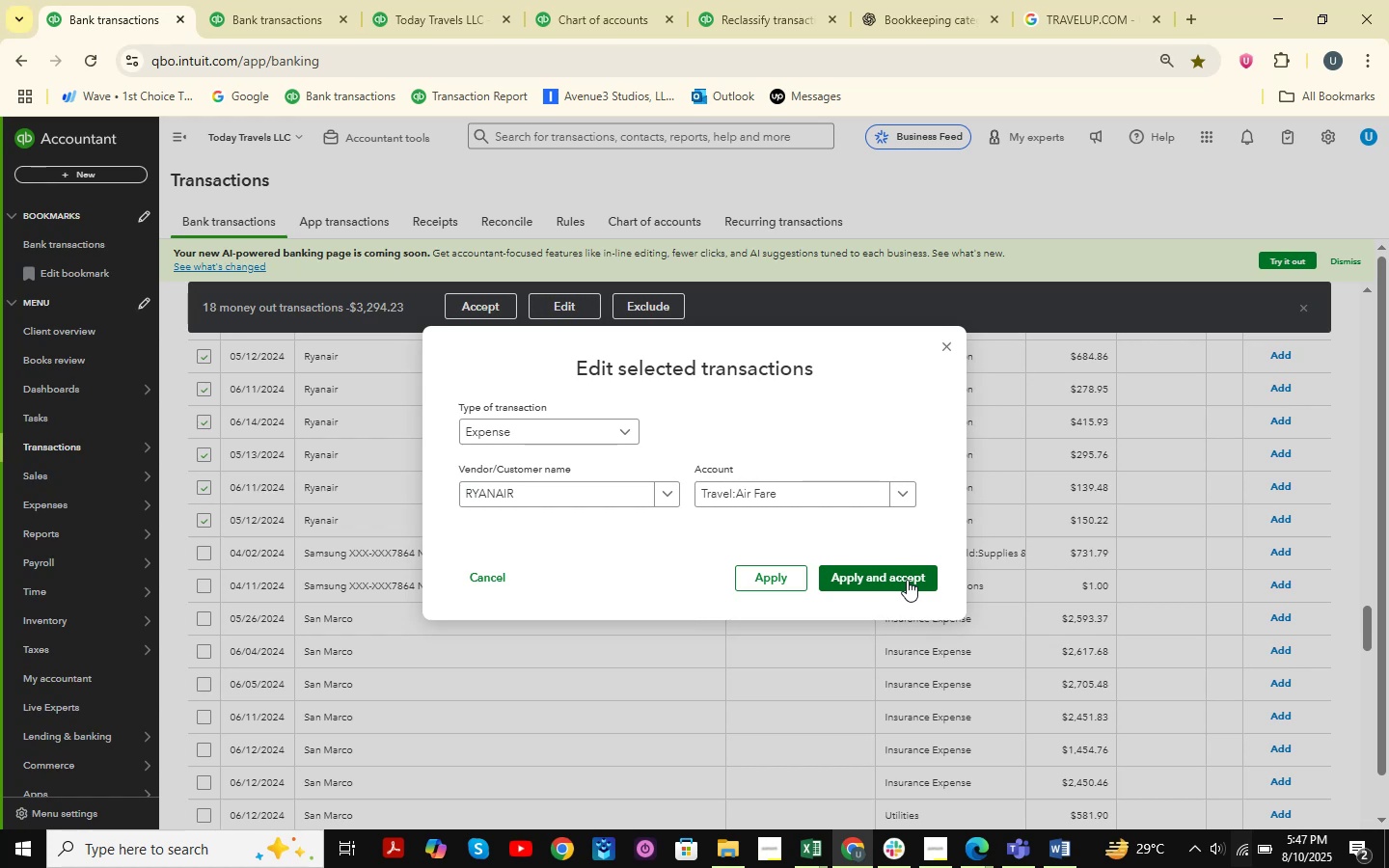 
left_click([907, 580])
 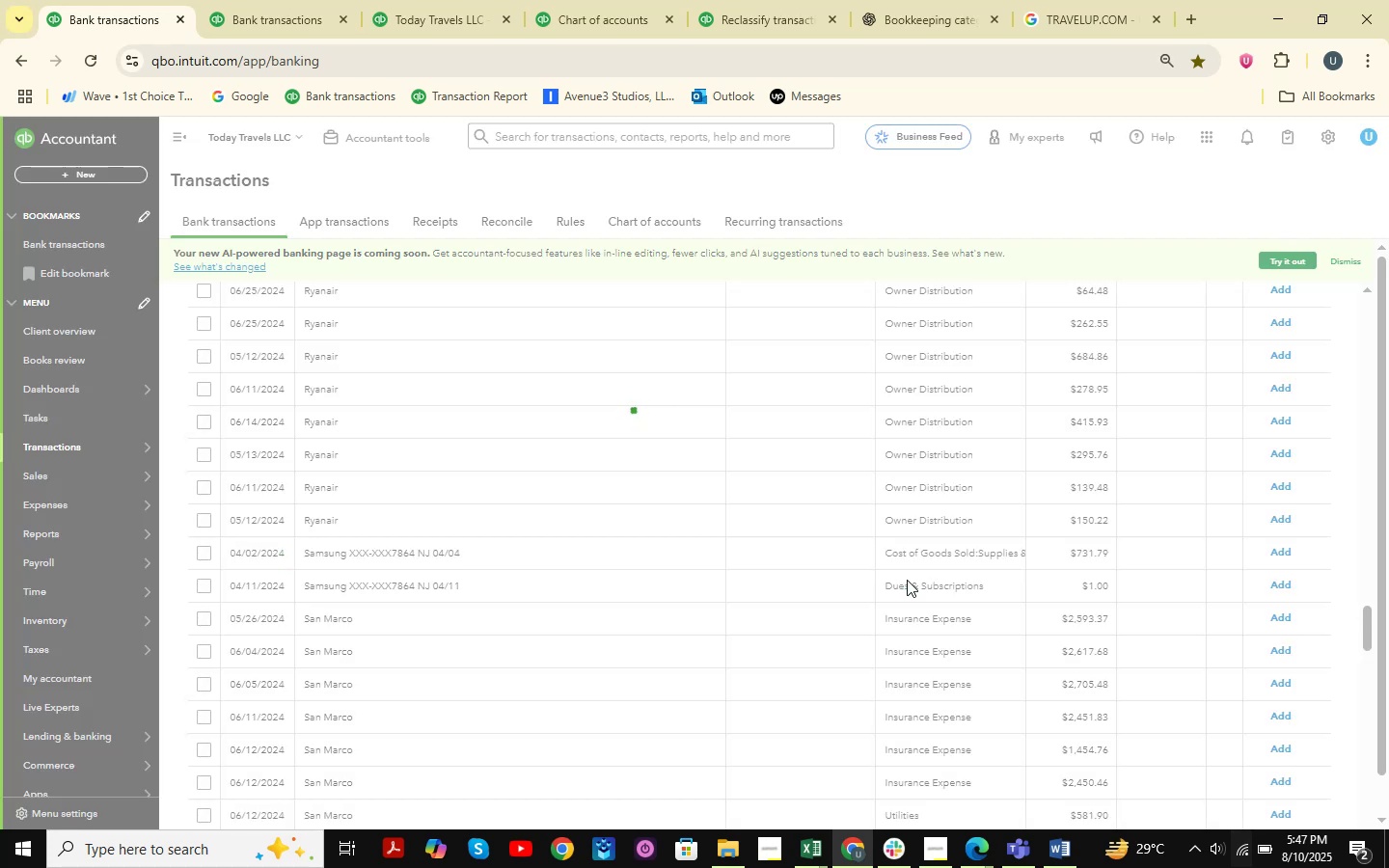 
wait(8.4)
 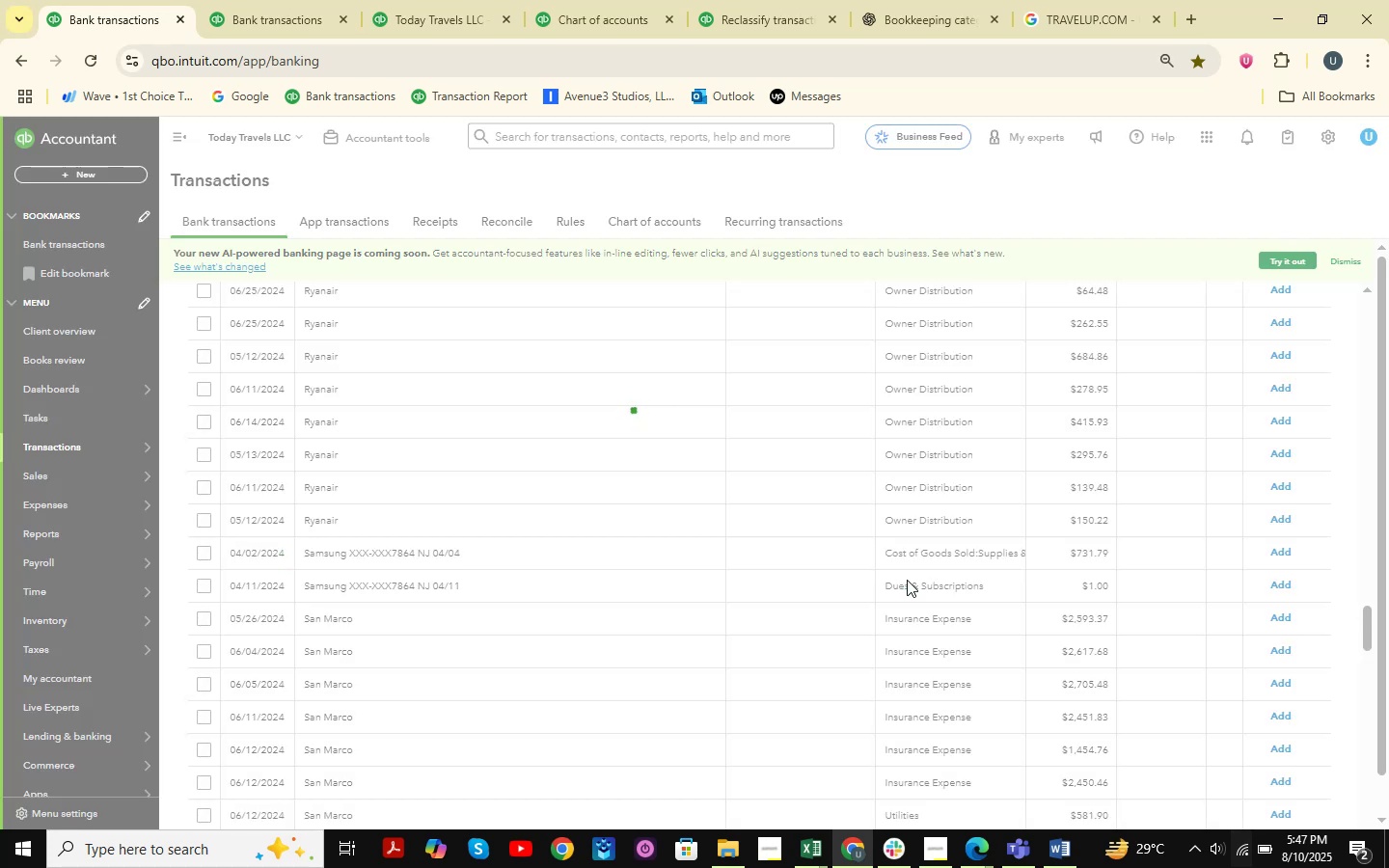 
scroll: coordinate [744, 380], scroll_direction: up, amount: 44.0
 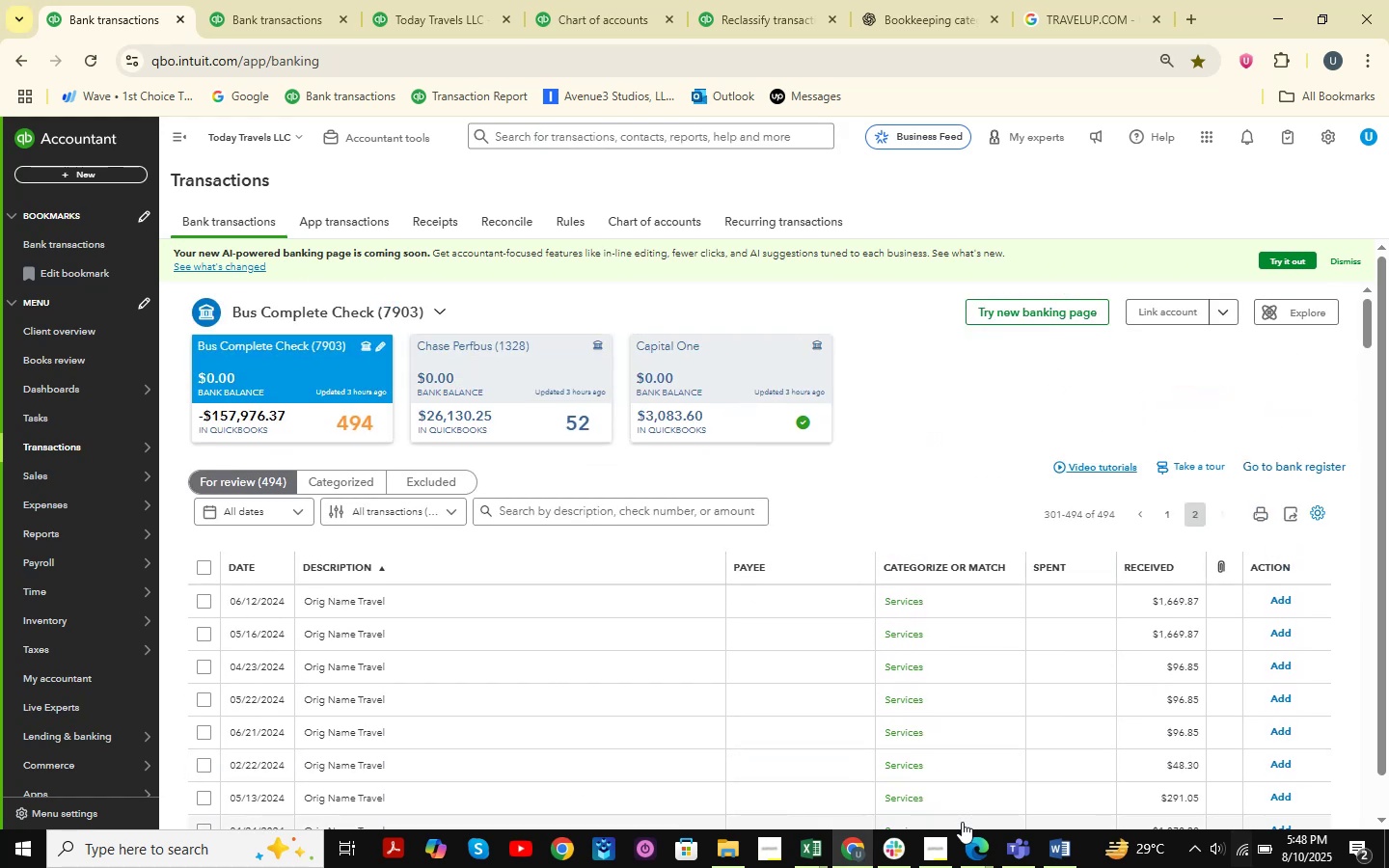 
left_click([978, 850])
 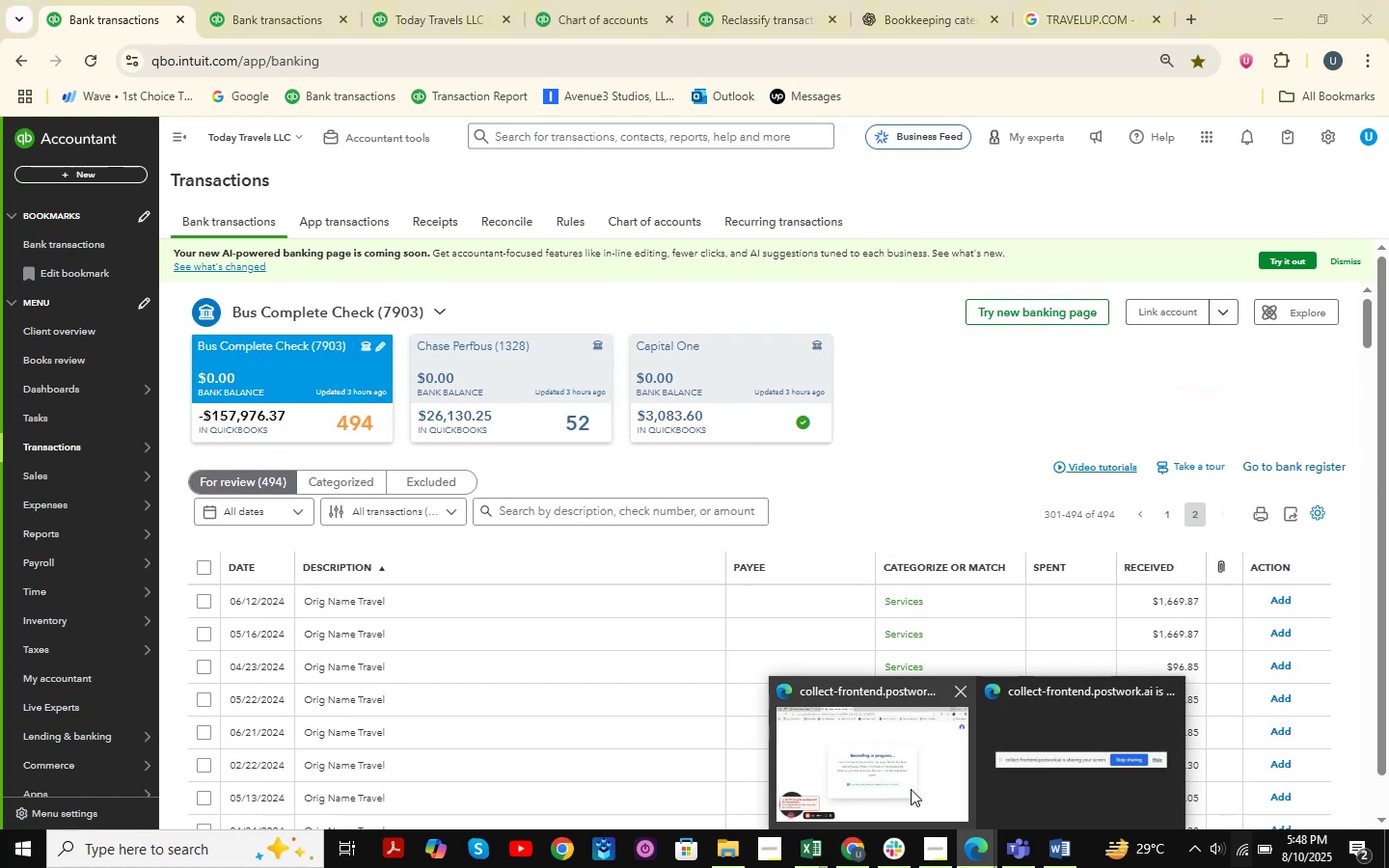 
left_click([909, 786])
 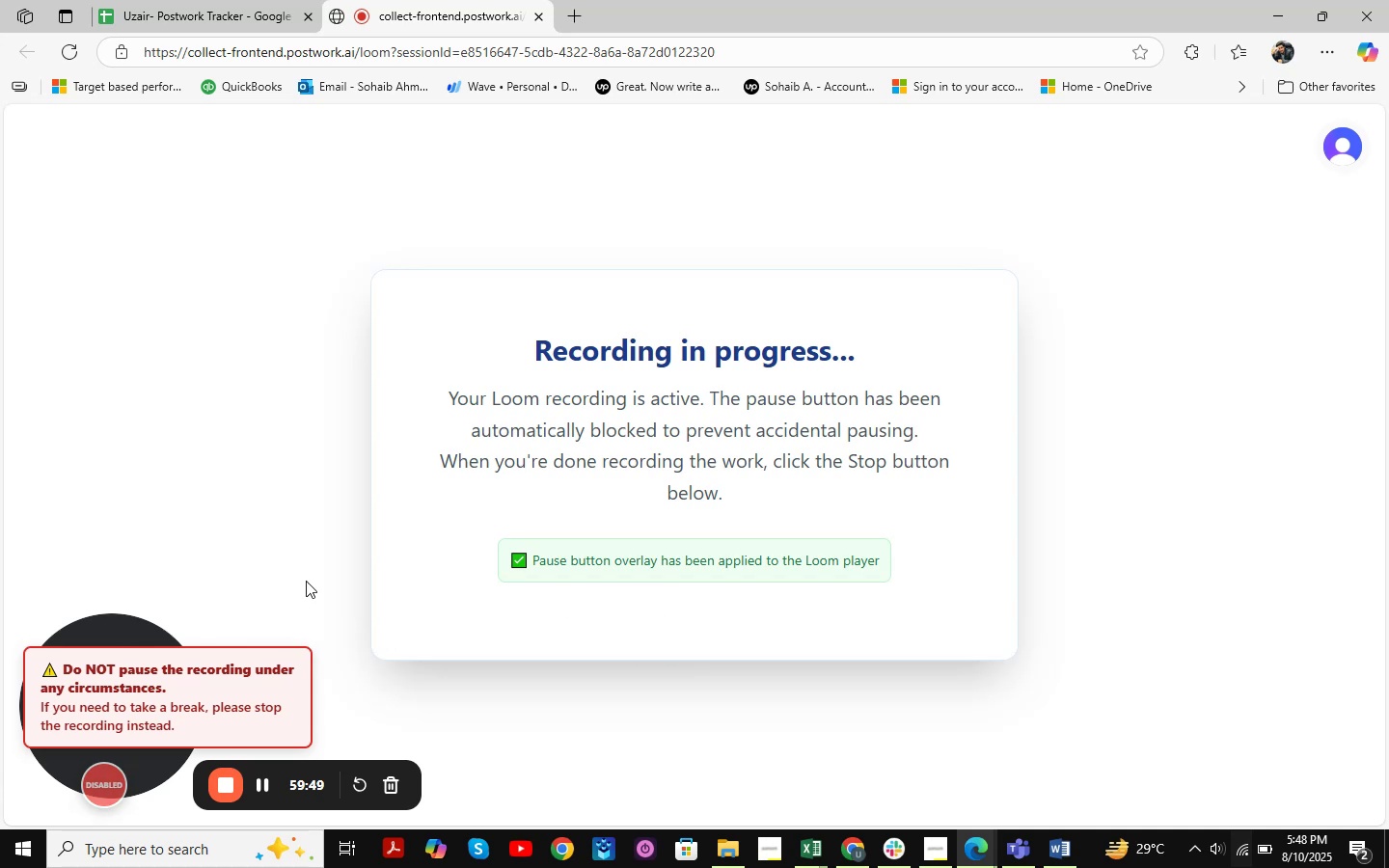 
wait(40.91)
 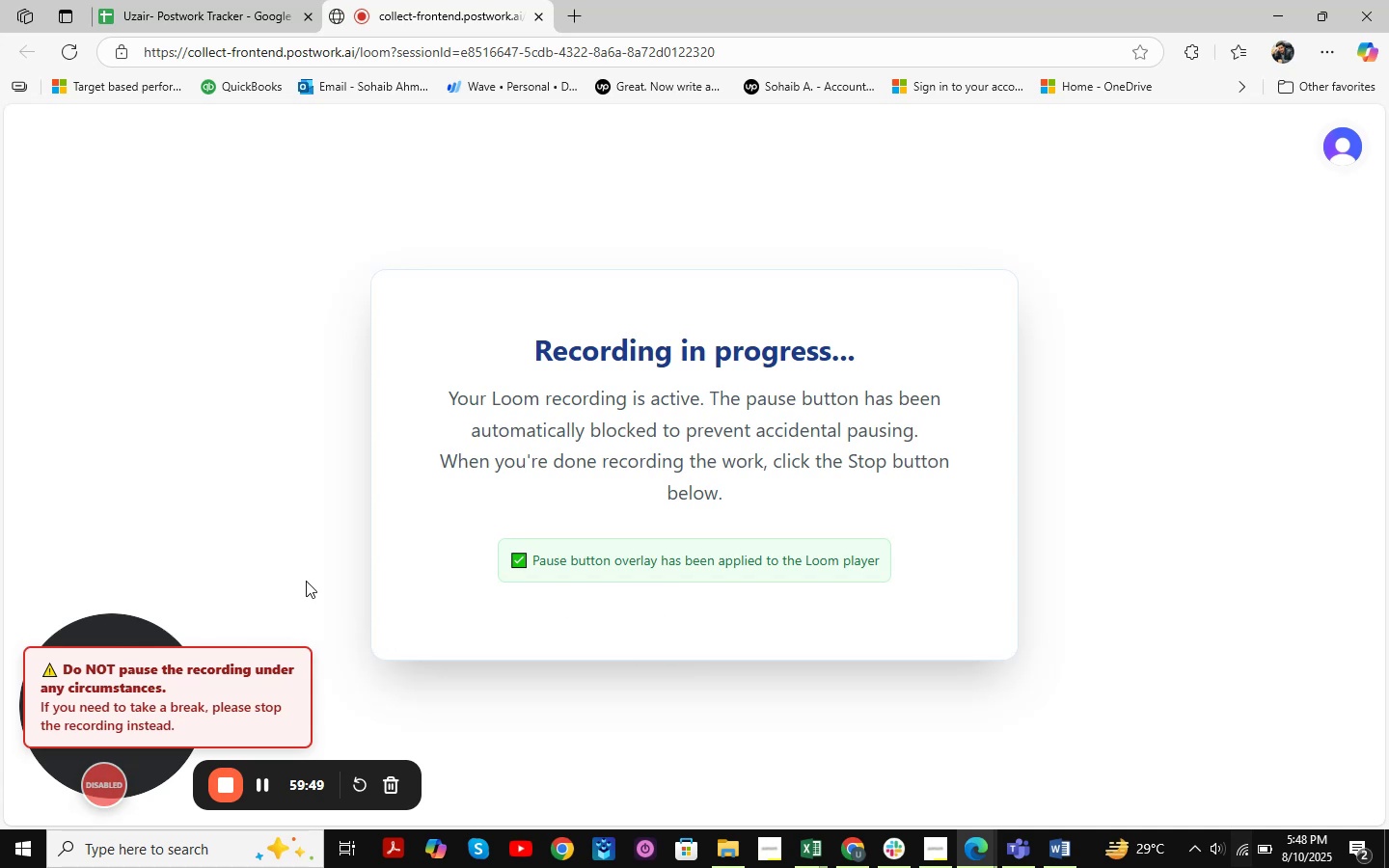 
scroll: coordinate [476, 395], scroll_direction: down, amount: 1.0
 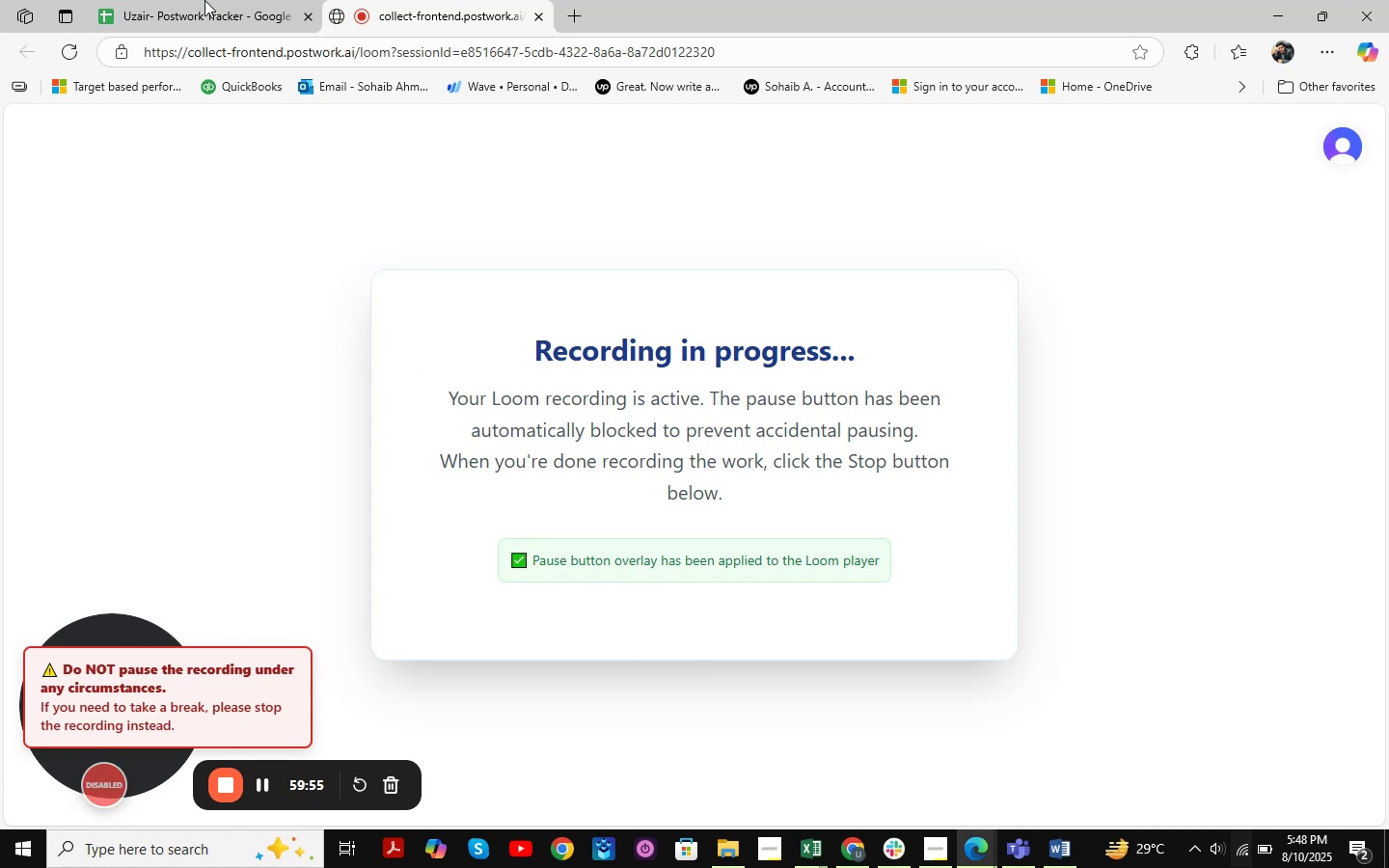 
left_click([204, 0])
 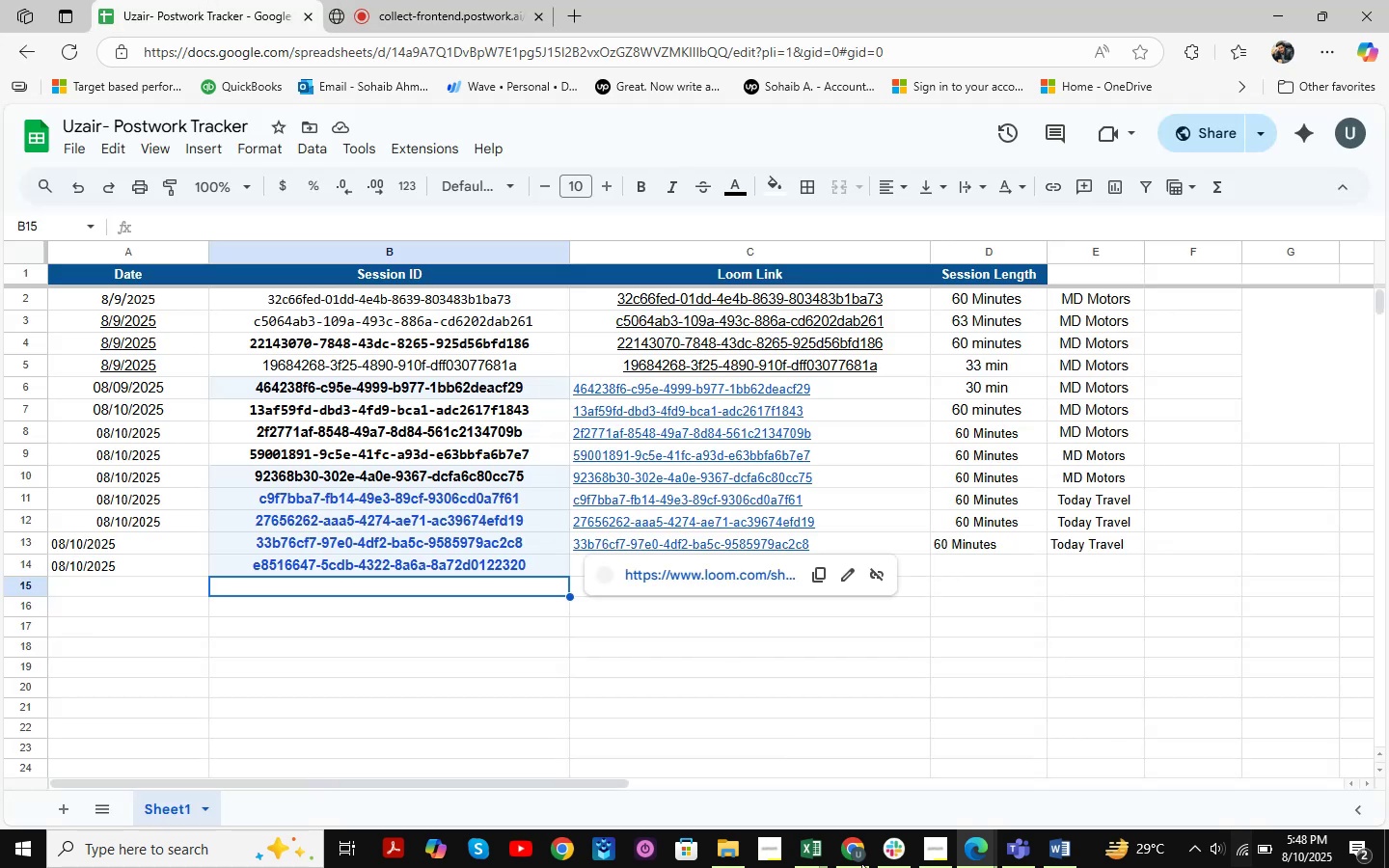 
left_click([947, 852])
 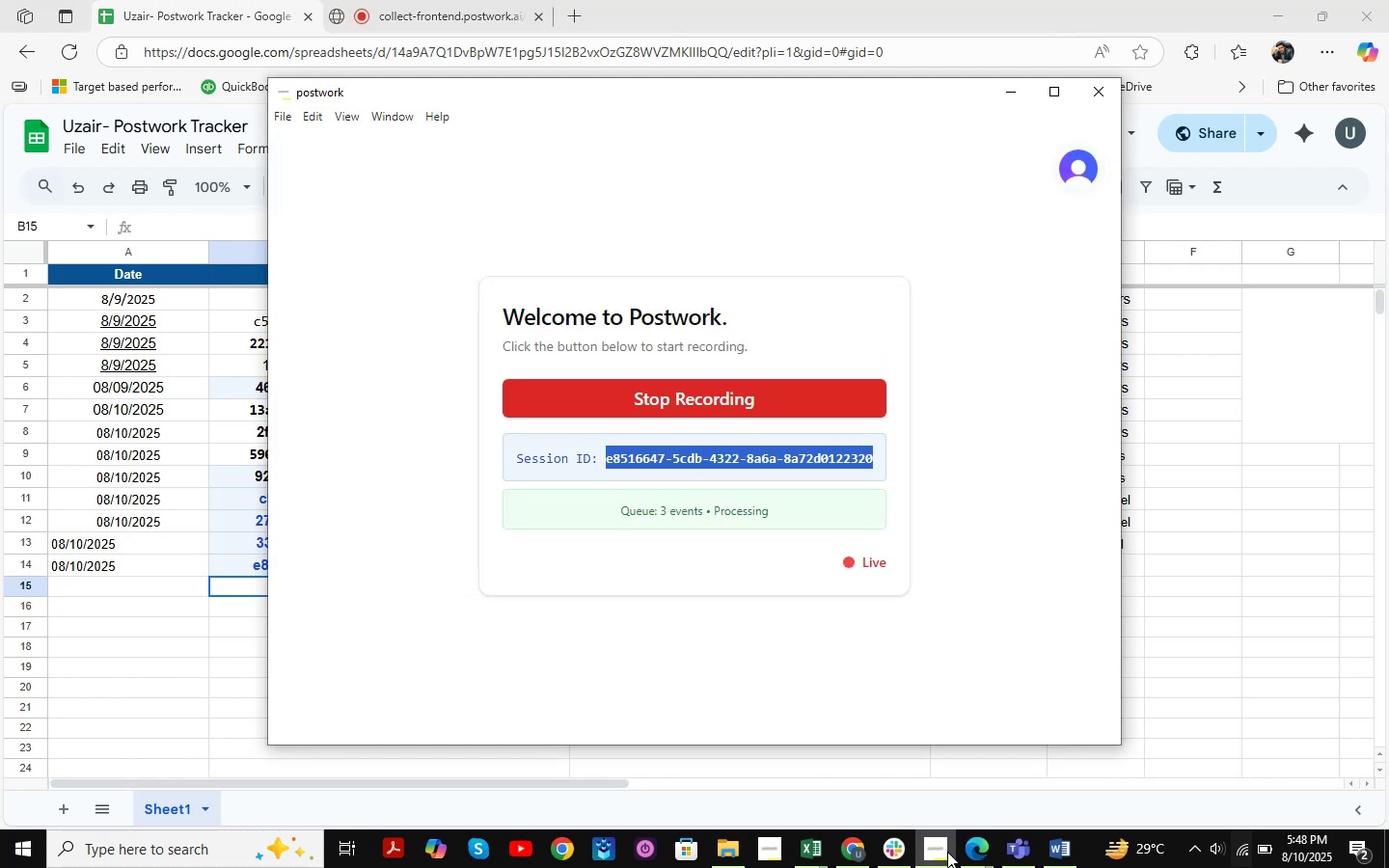 